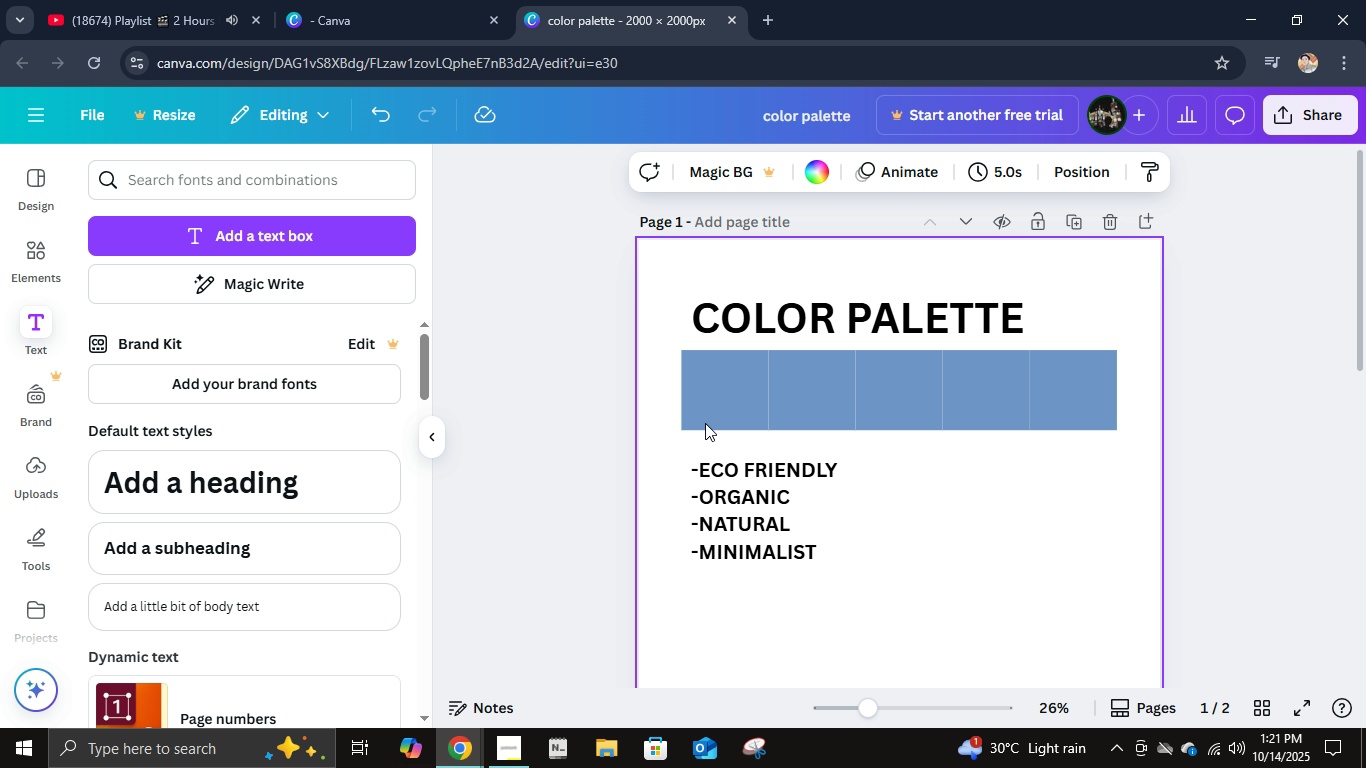 
double_click([703, 409])
 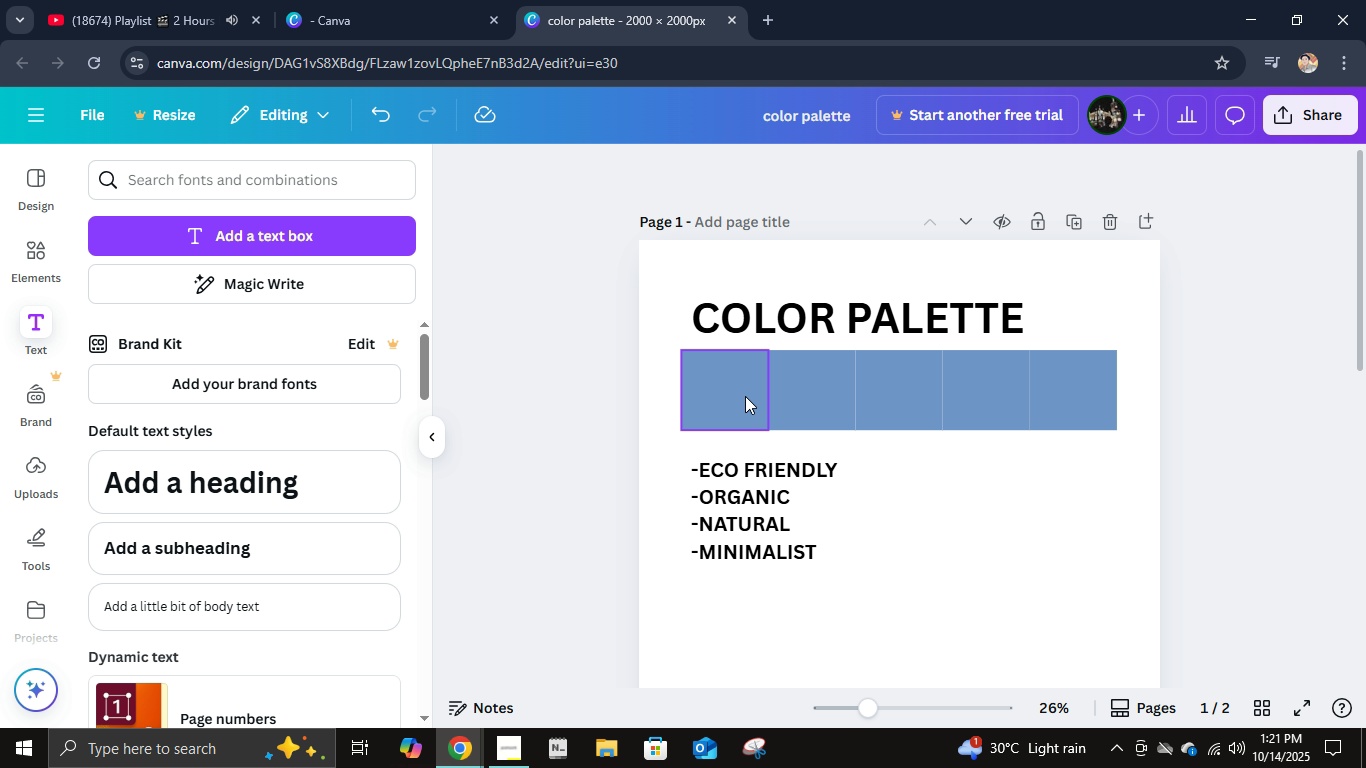 
left_click([721, 389])
 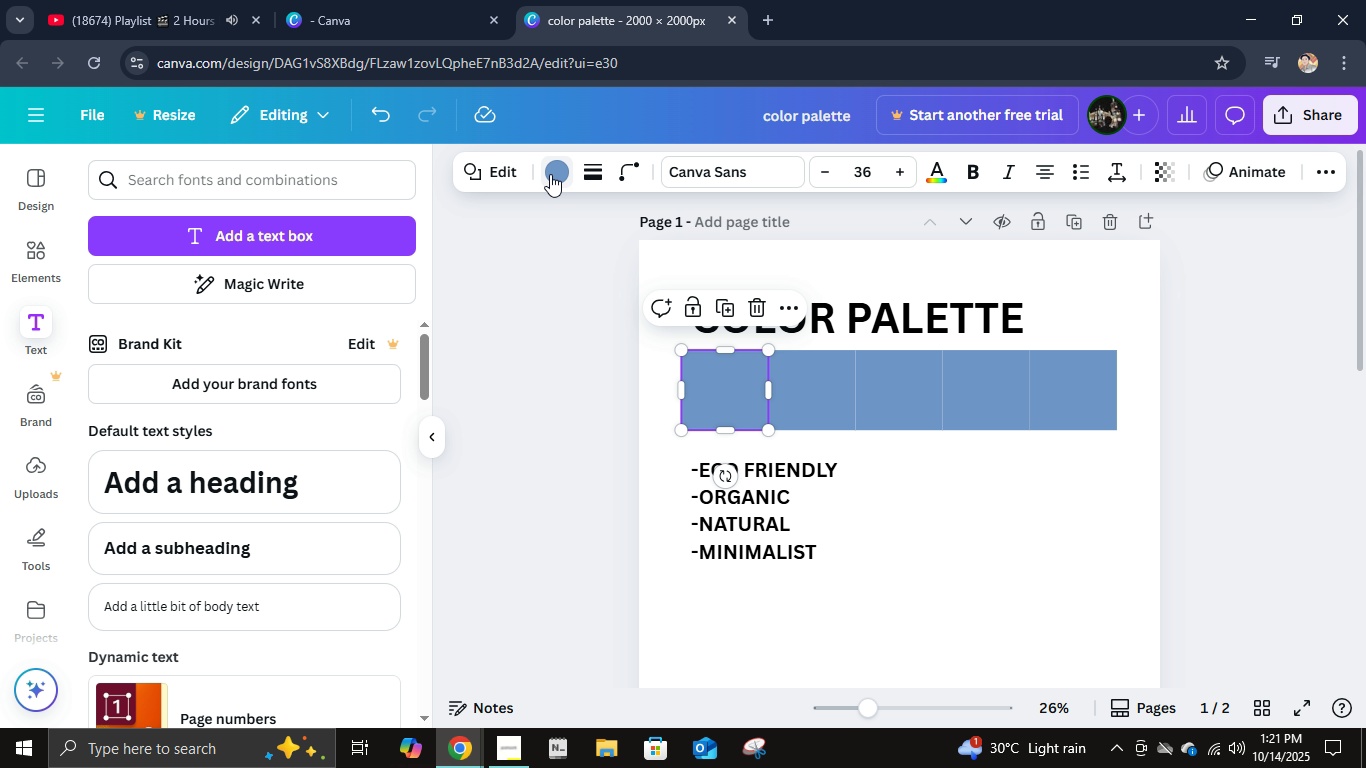 
left_click([550, 172])
 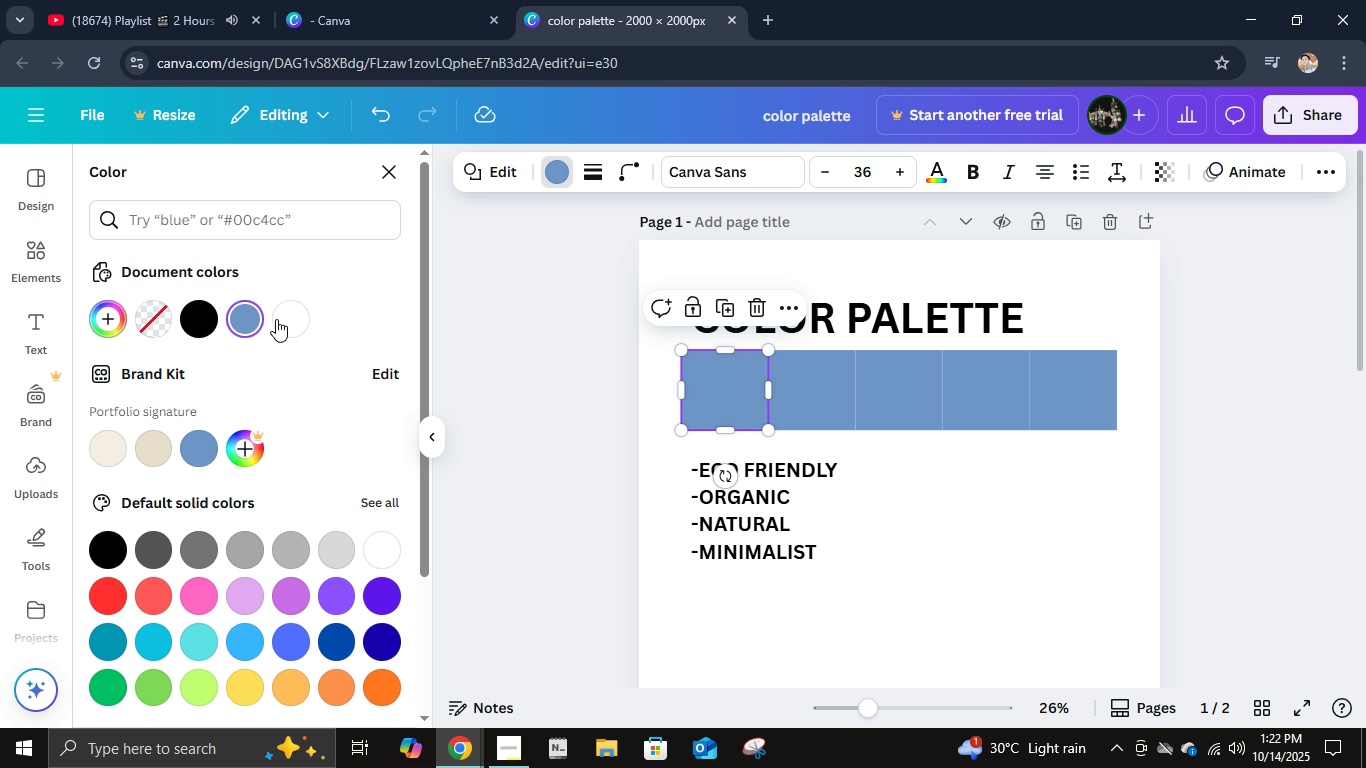 
left_click([240, 321])
 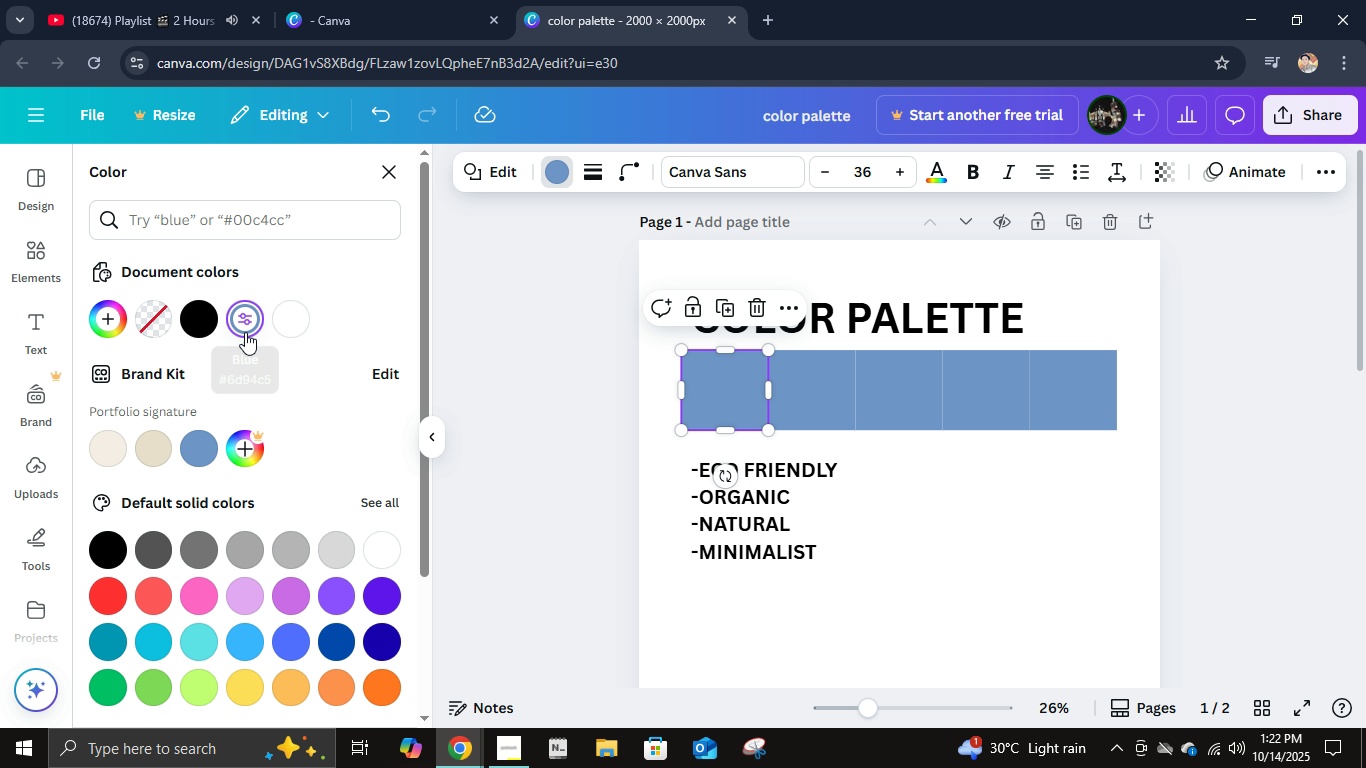 
left_click([245, 332])
 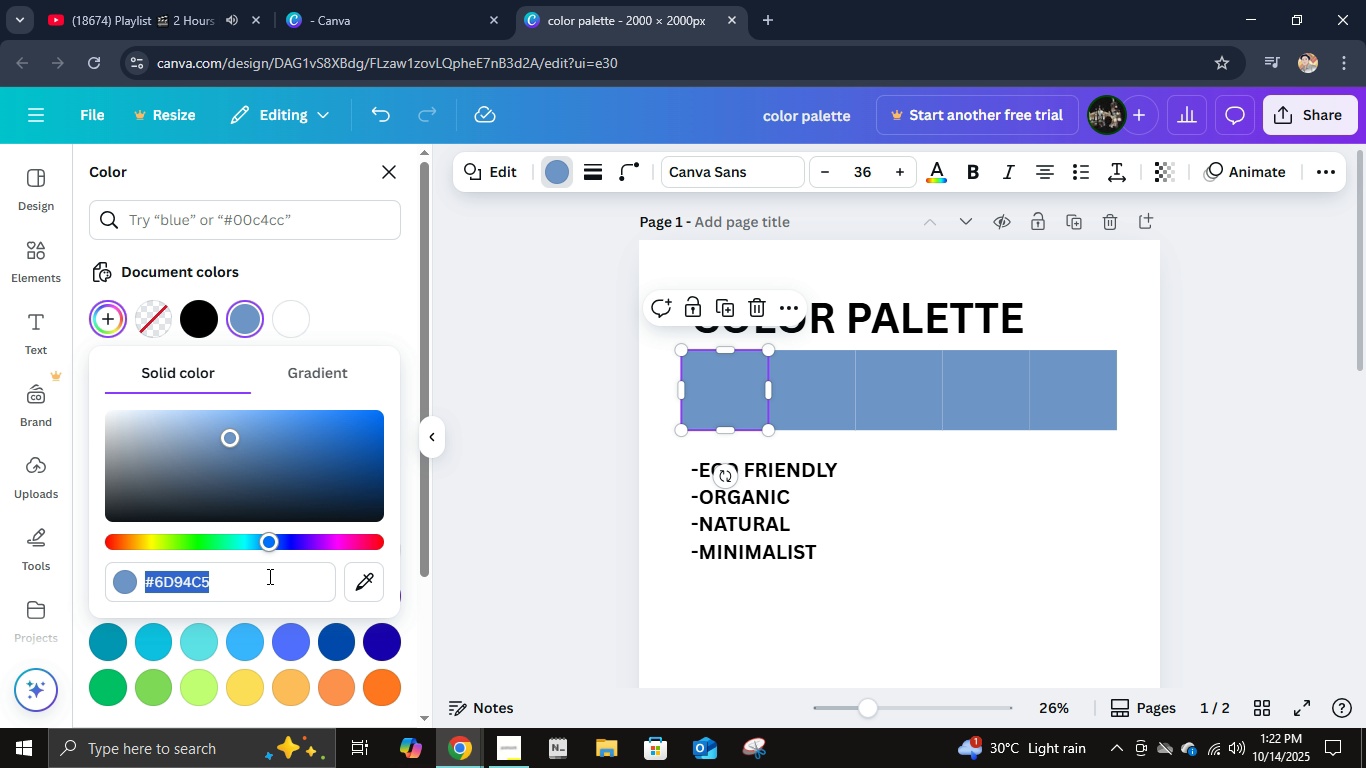 
type(A8BCA1)
key(NumpadEnter)
 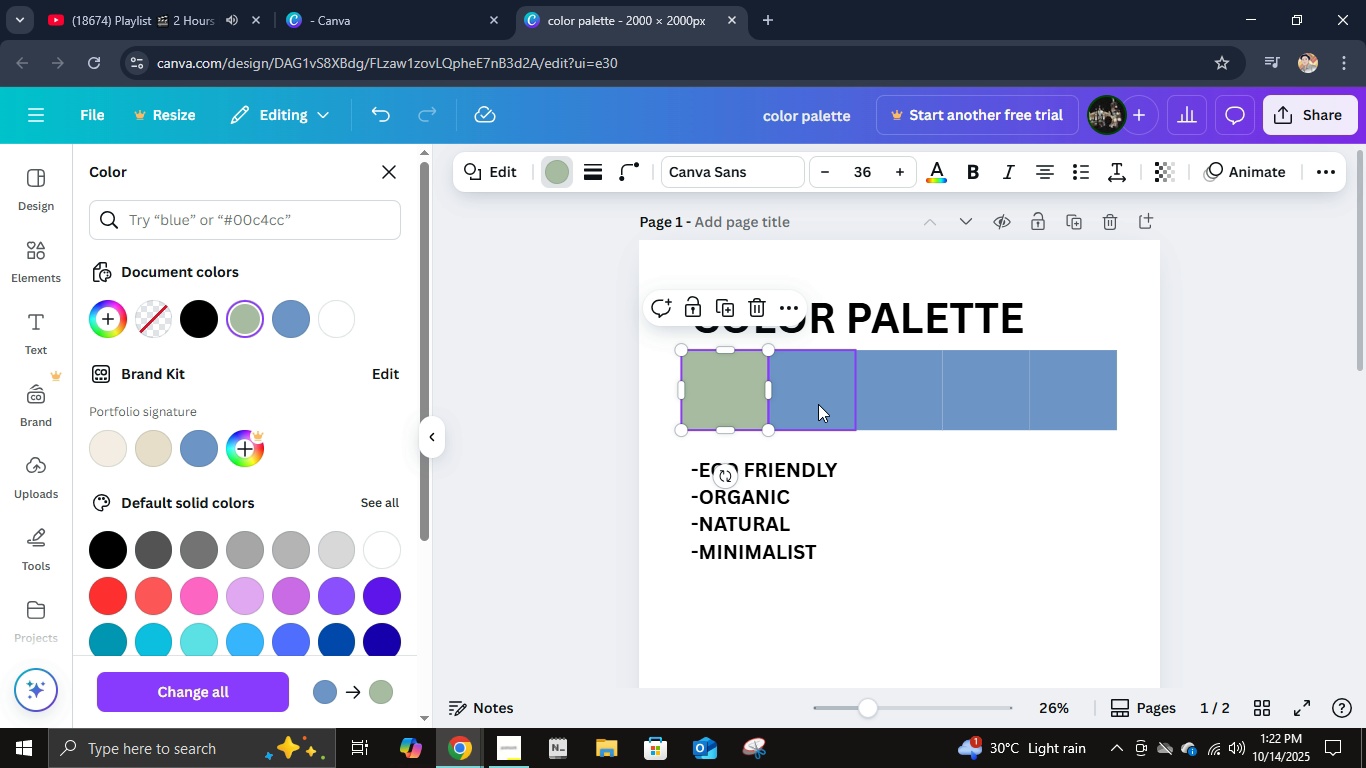 
left_click([818, 404])
 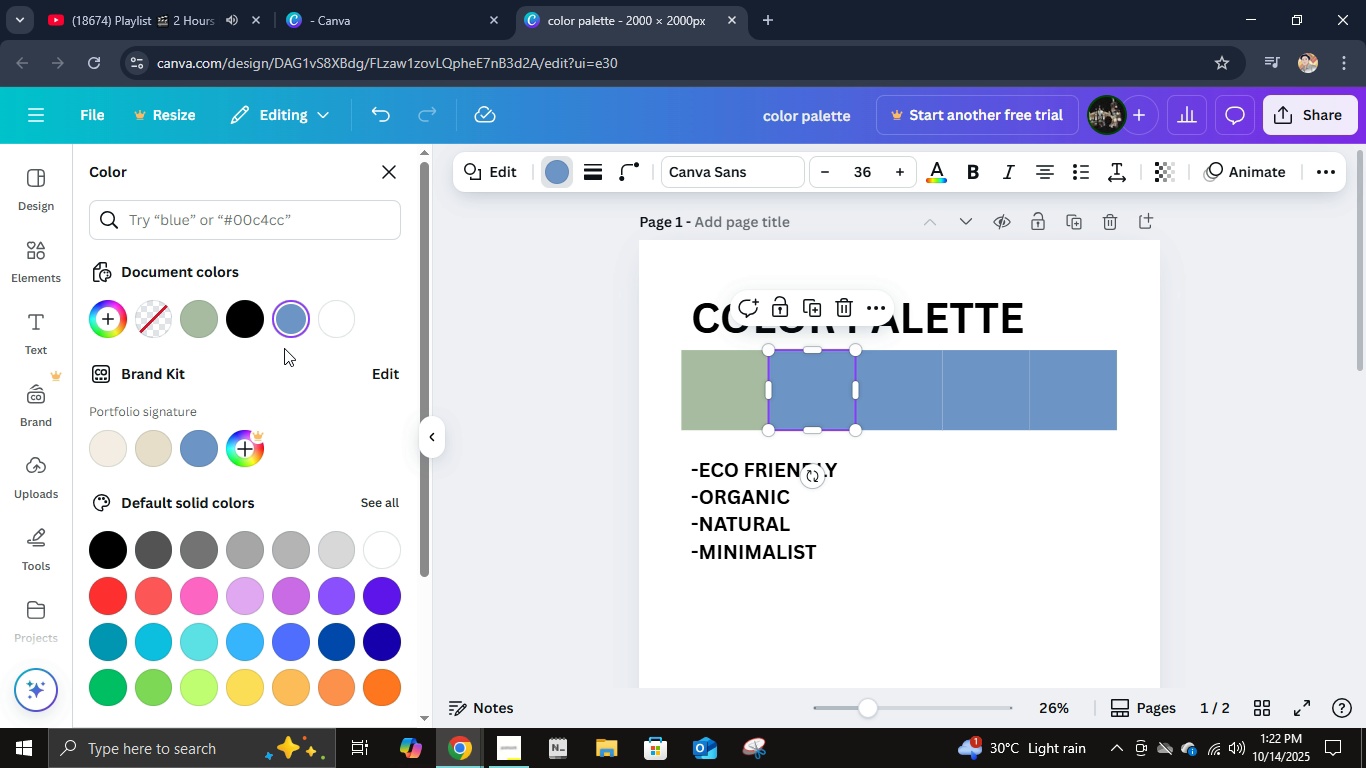 
left_click([287, 327])
 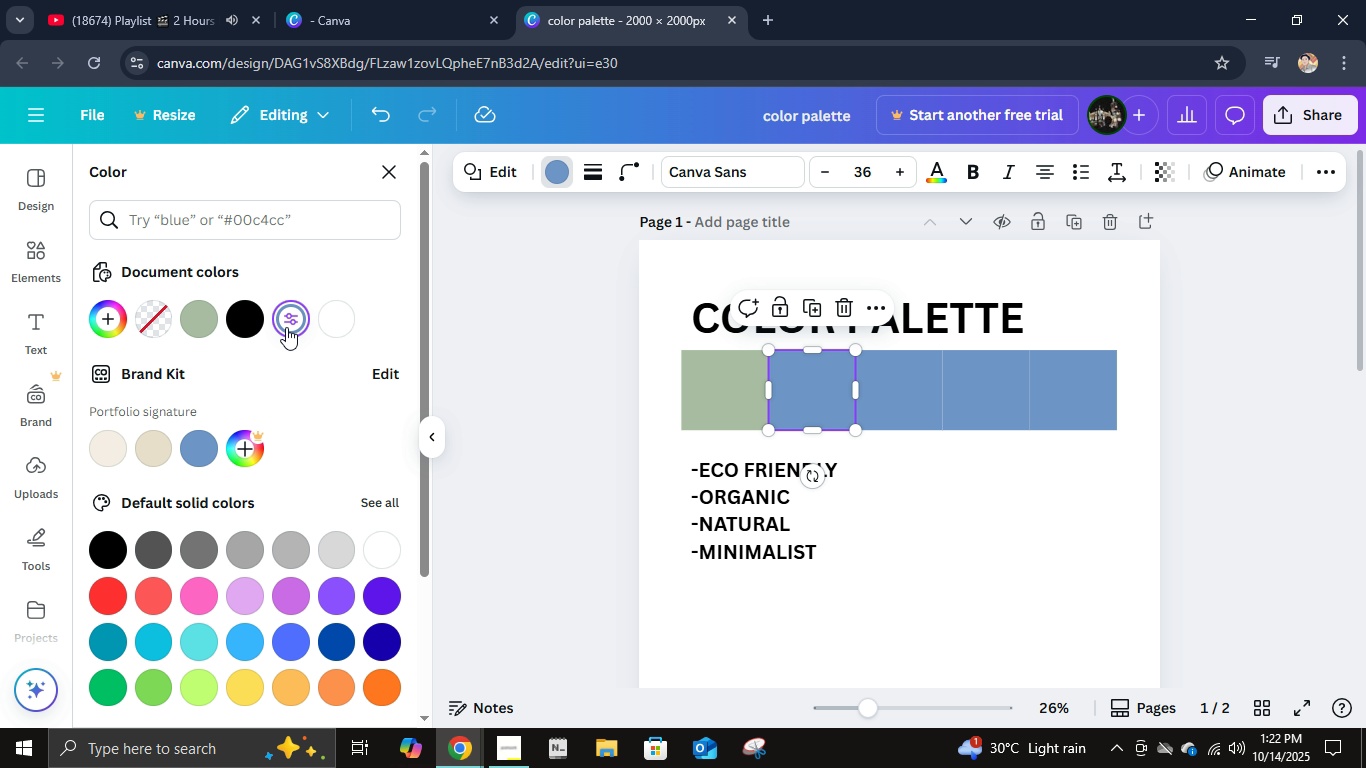 
left_click([286, 327])
 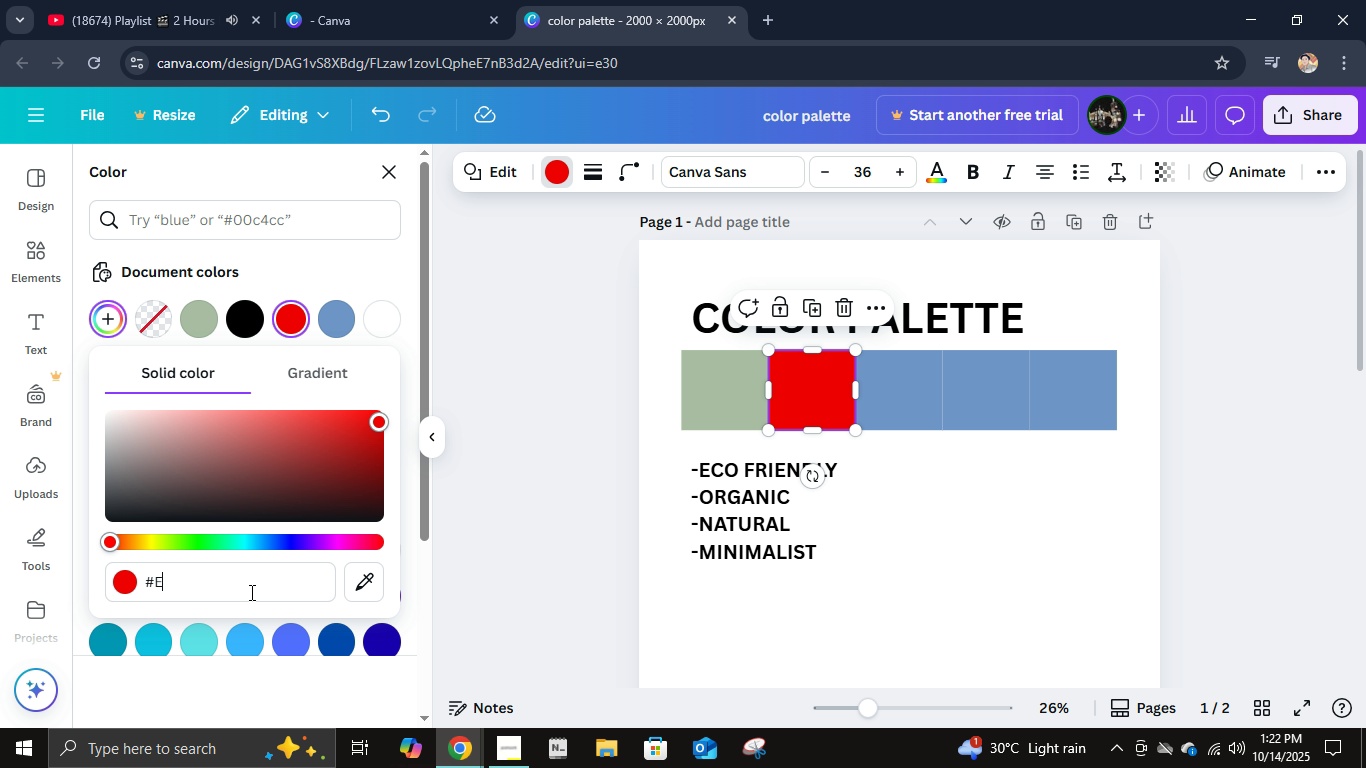 
type(EAD7B7)
 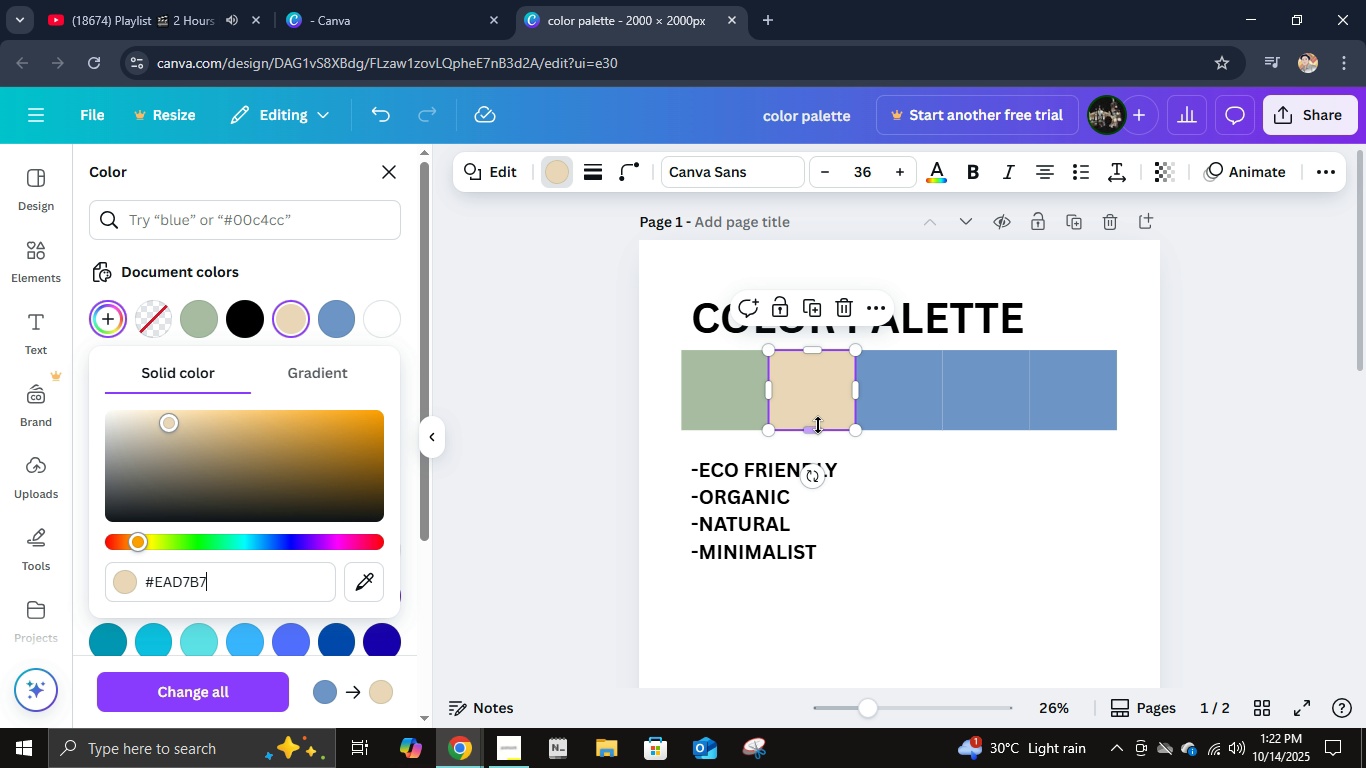 
left_click([889, 396])
 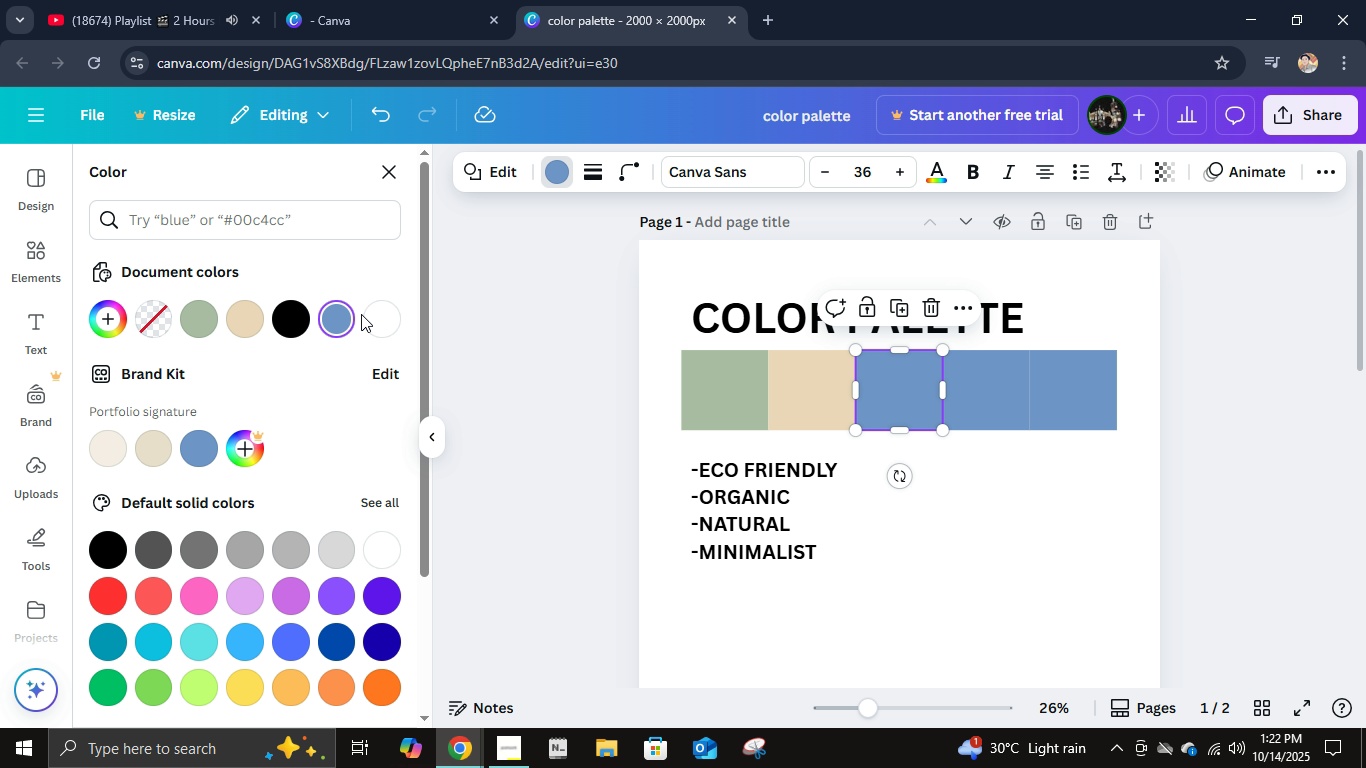 
left_click([330, 322])
 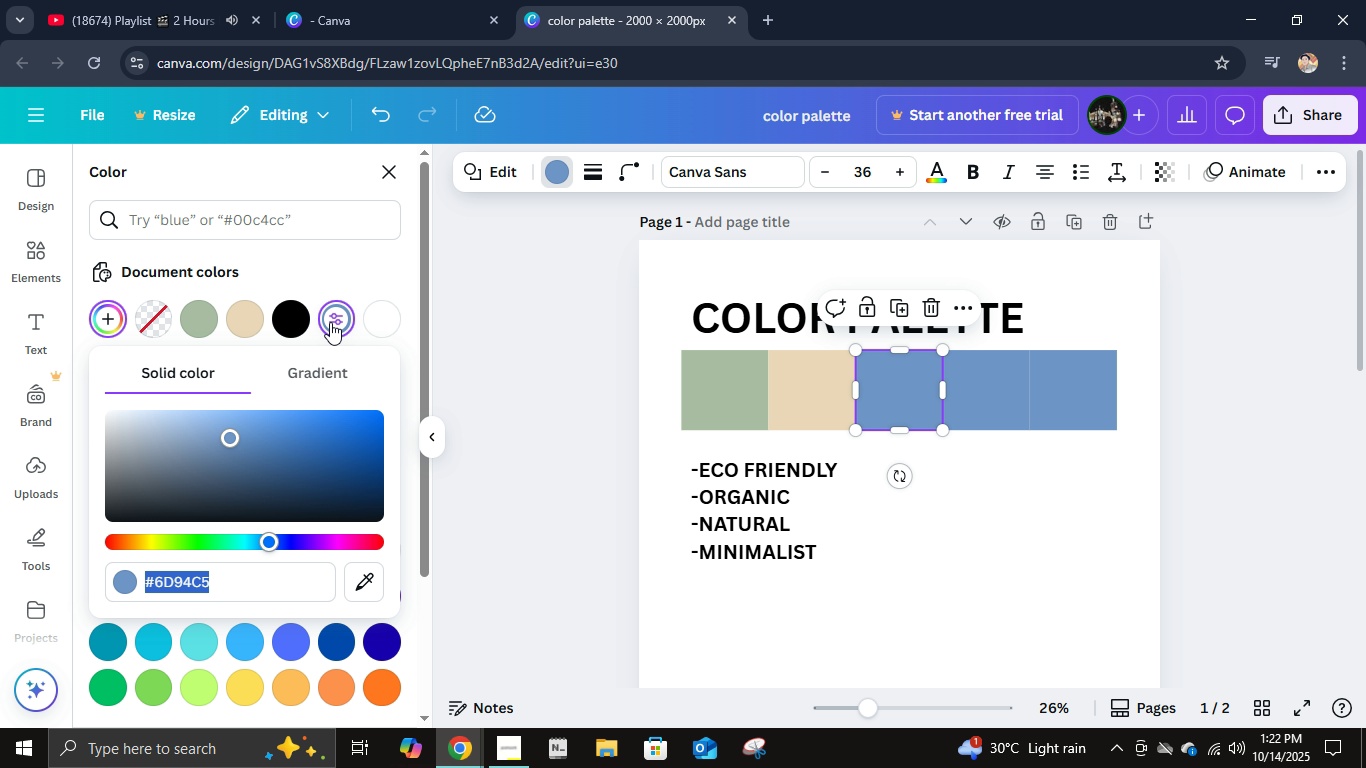 
left_click([330, 322])
 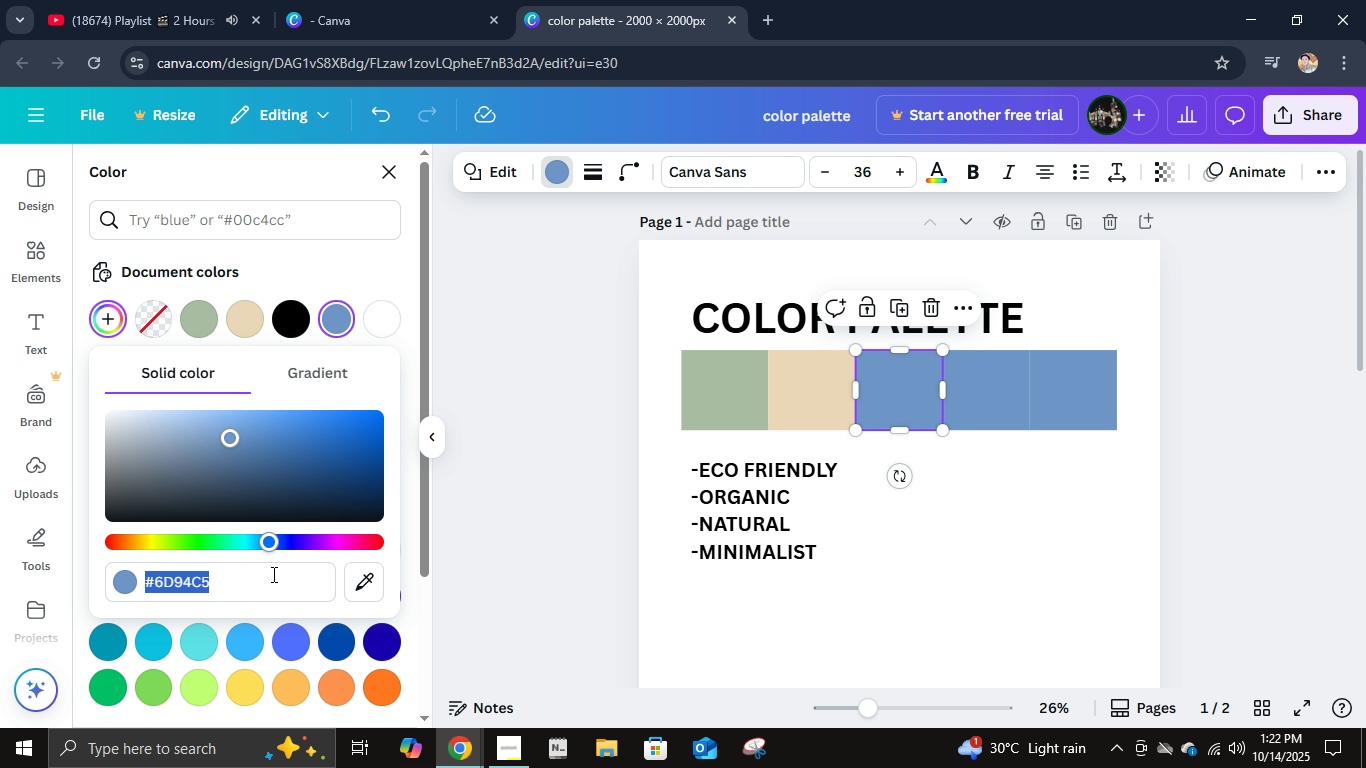 
type(BFD7EA)
 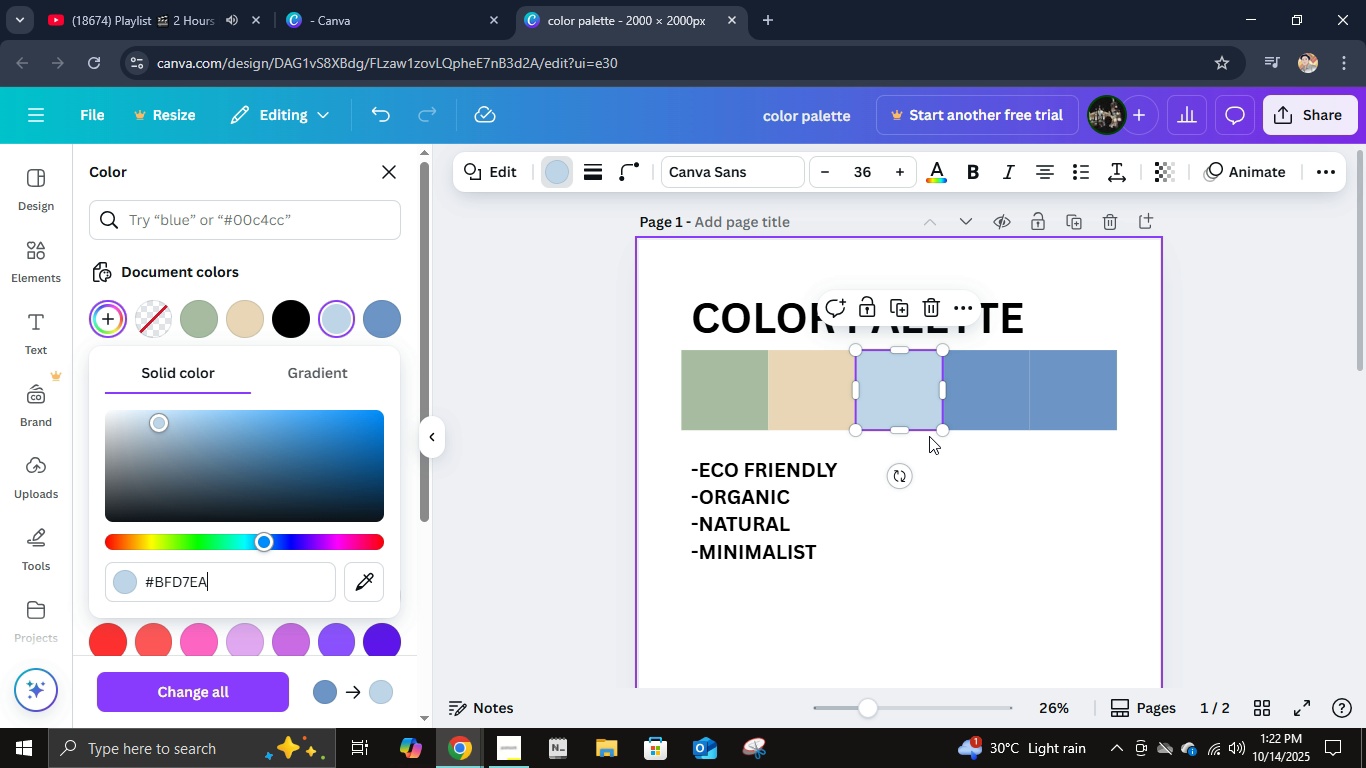 
left_click([997, 412])
 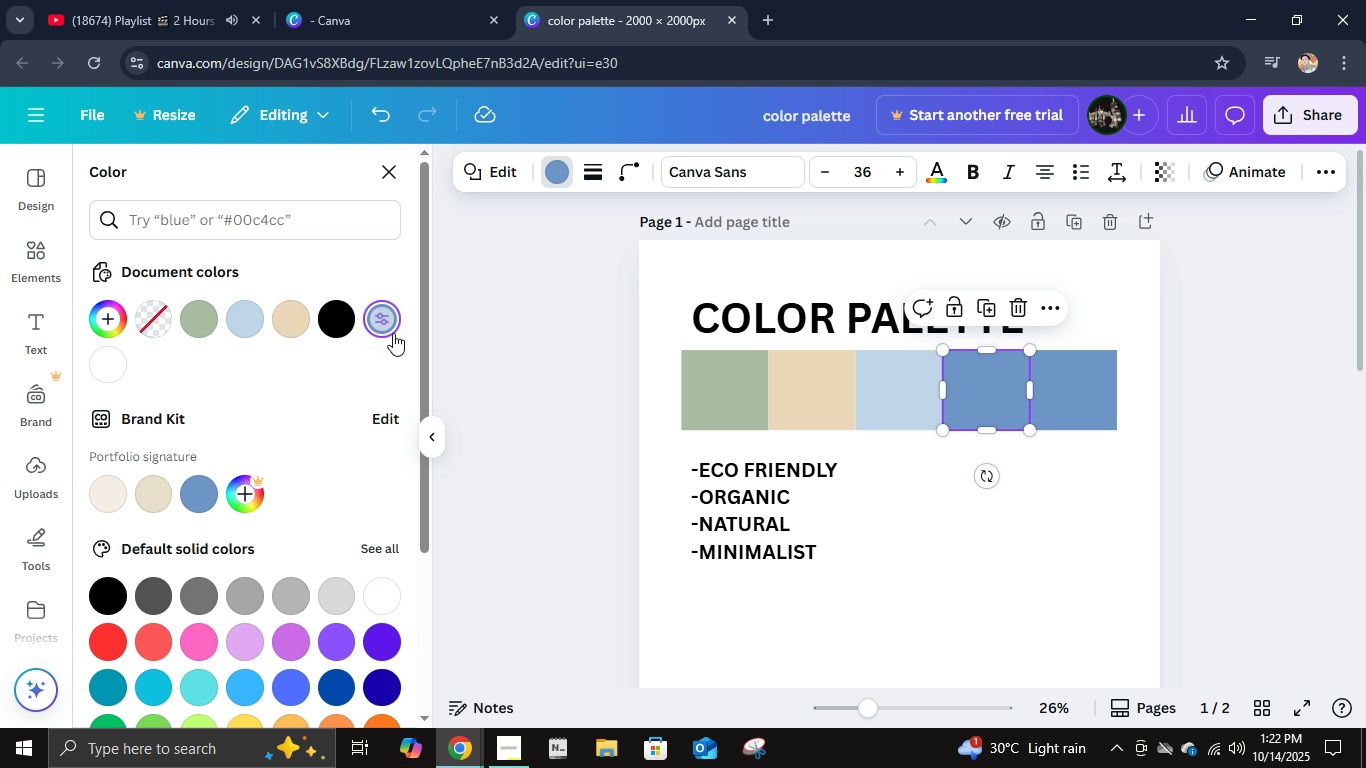 
left_click([386, 327])
 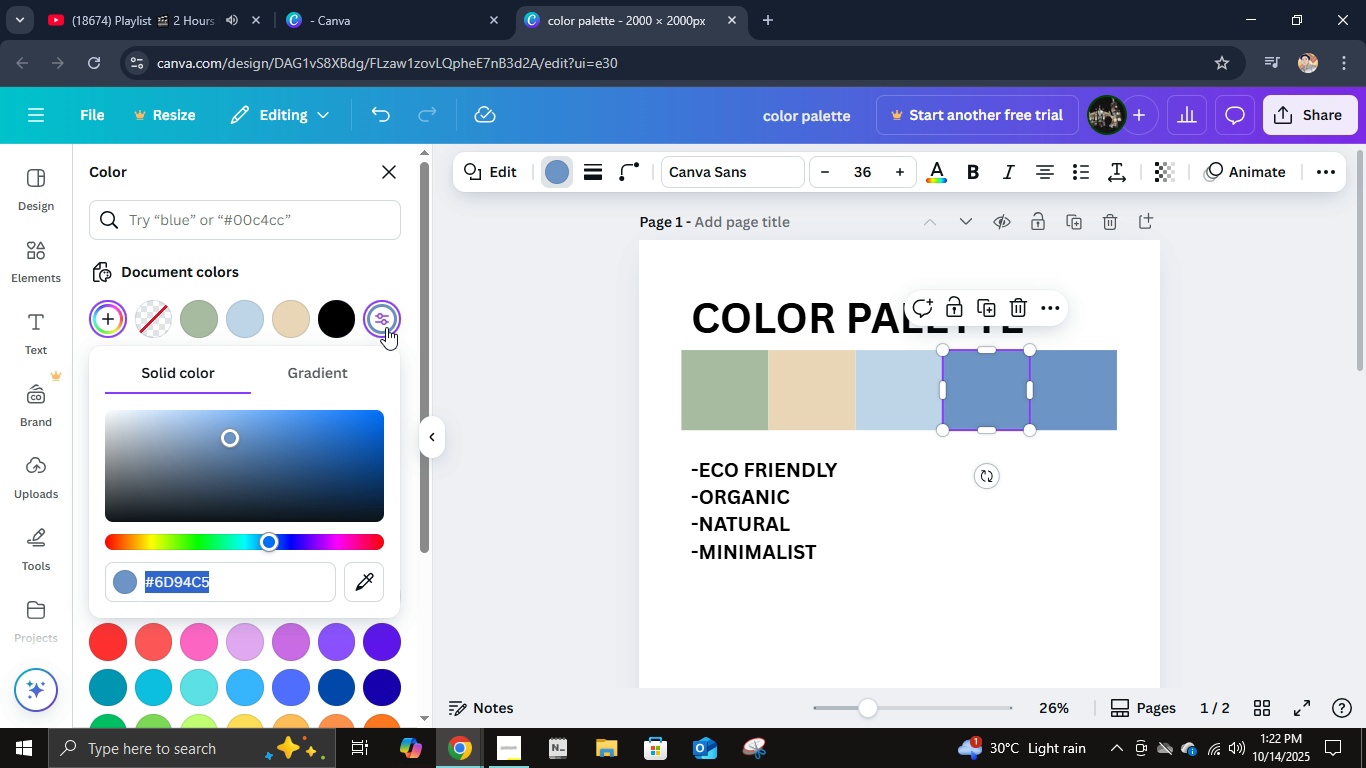 
left_click([386, 327])
 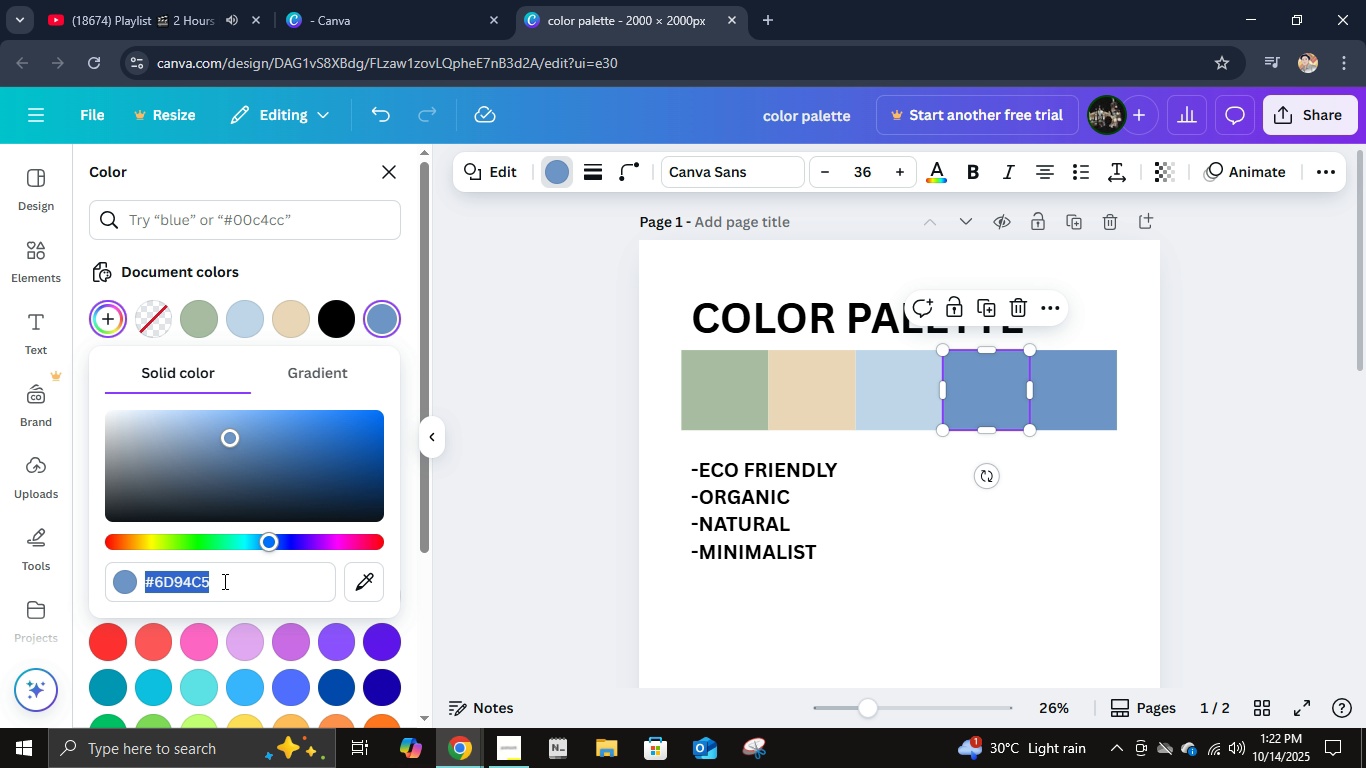 
key(E)
 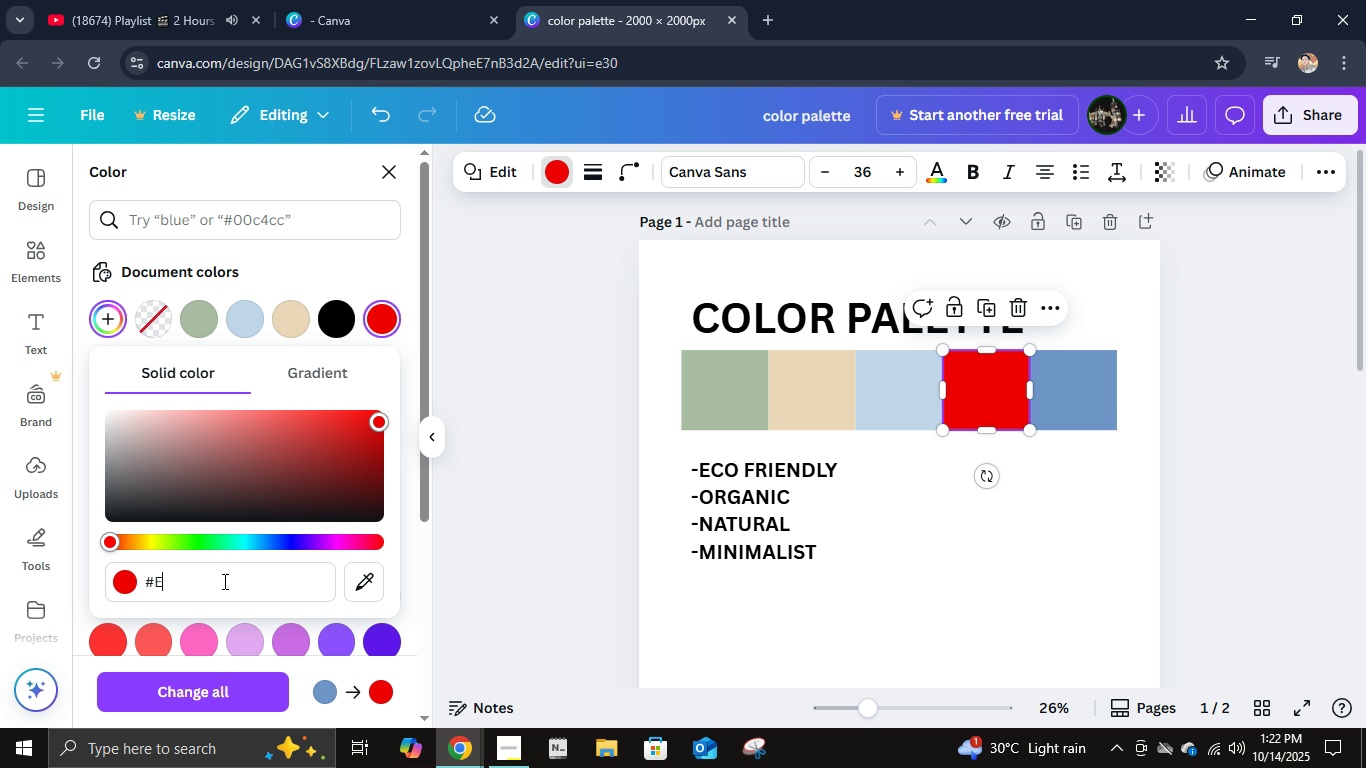 
key(Backspace)
 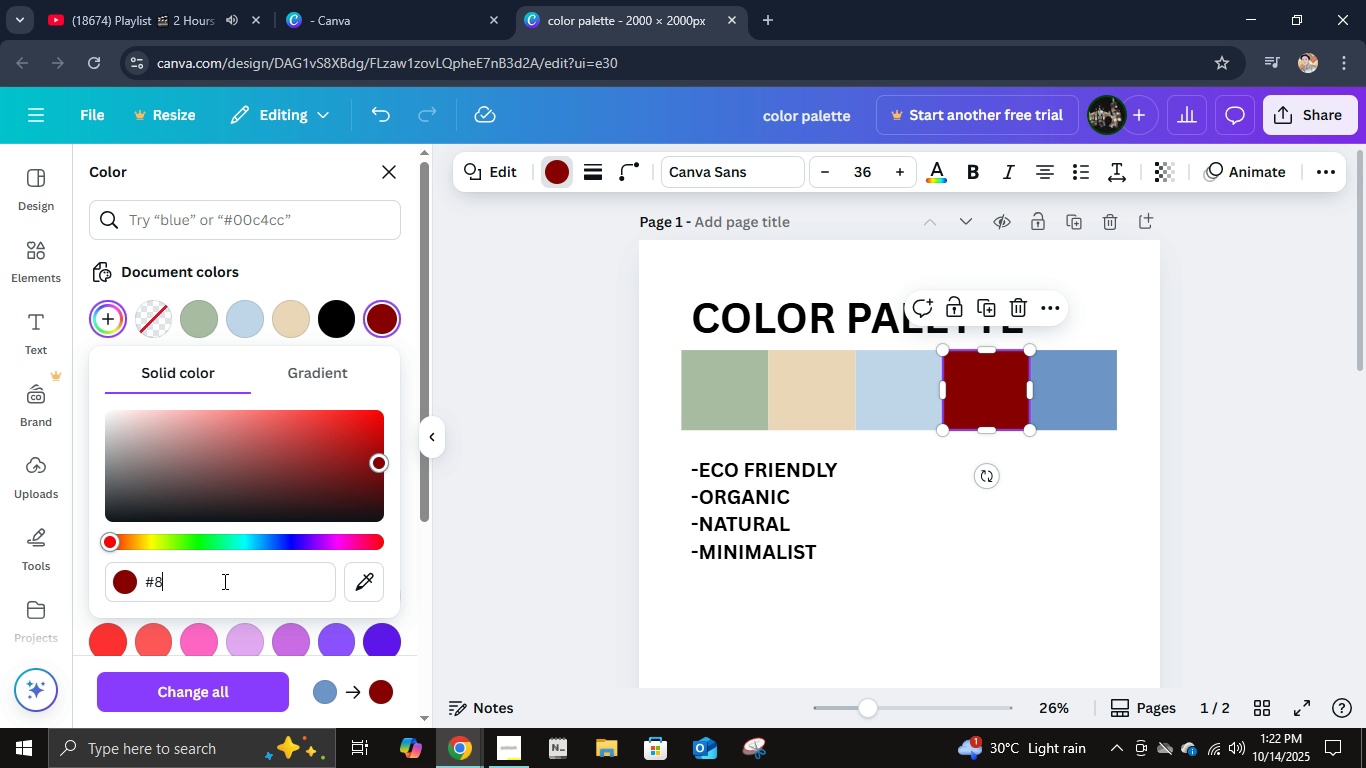 
key(Numpad8)
 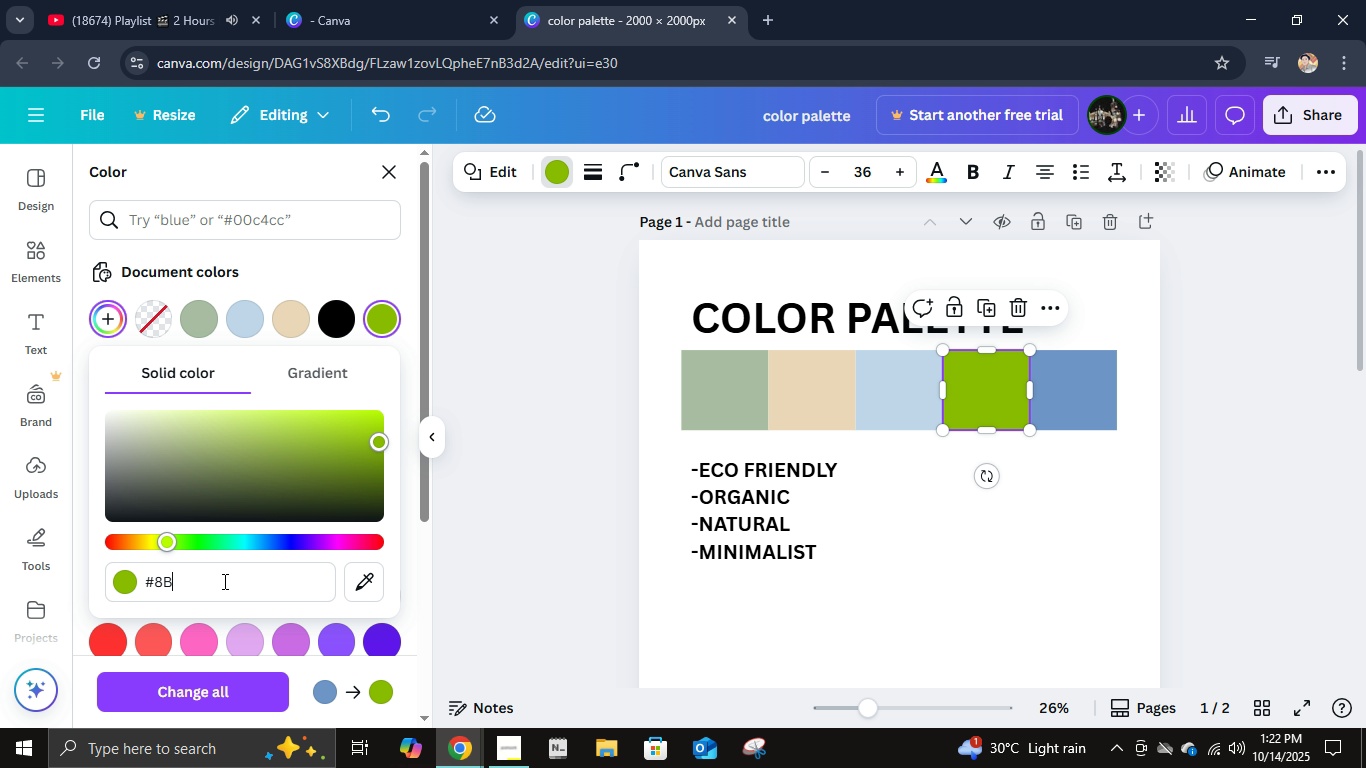 
key(B)
 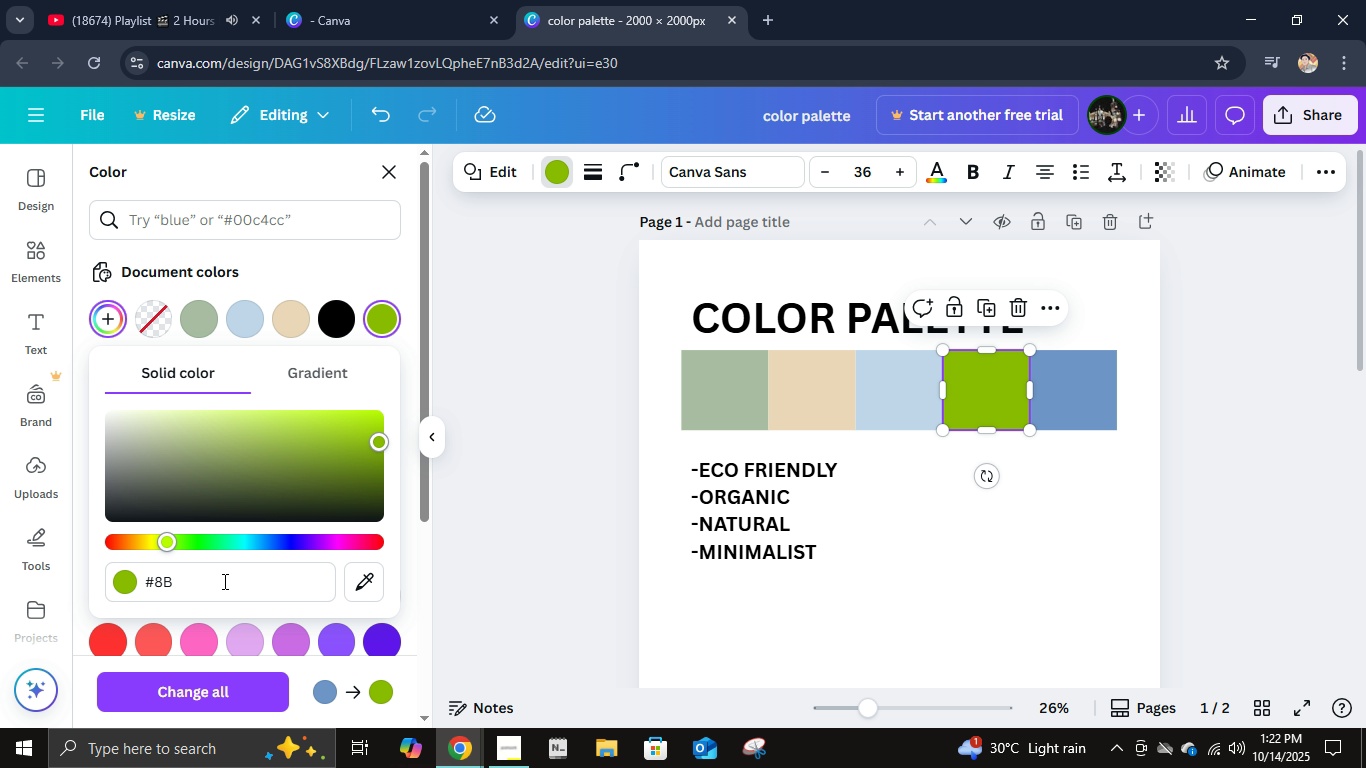 
key(Numpad6)
 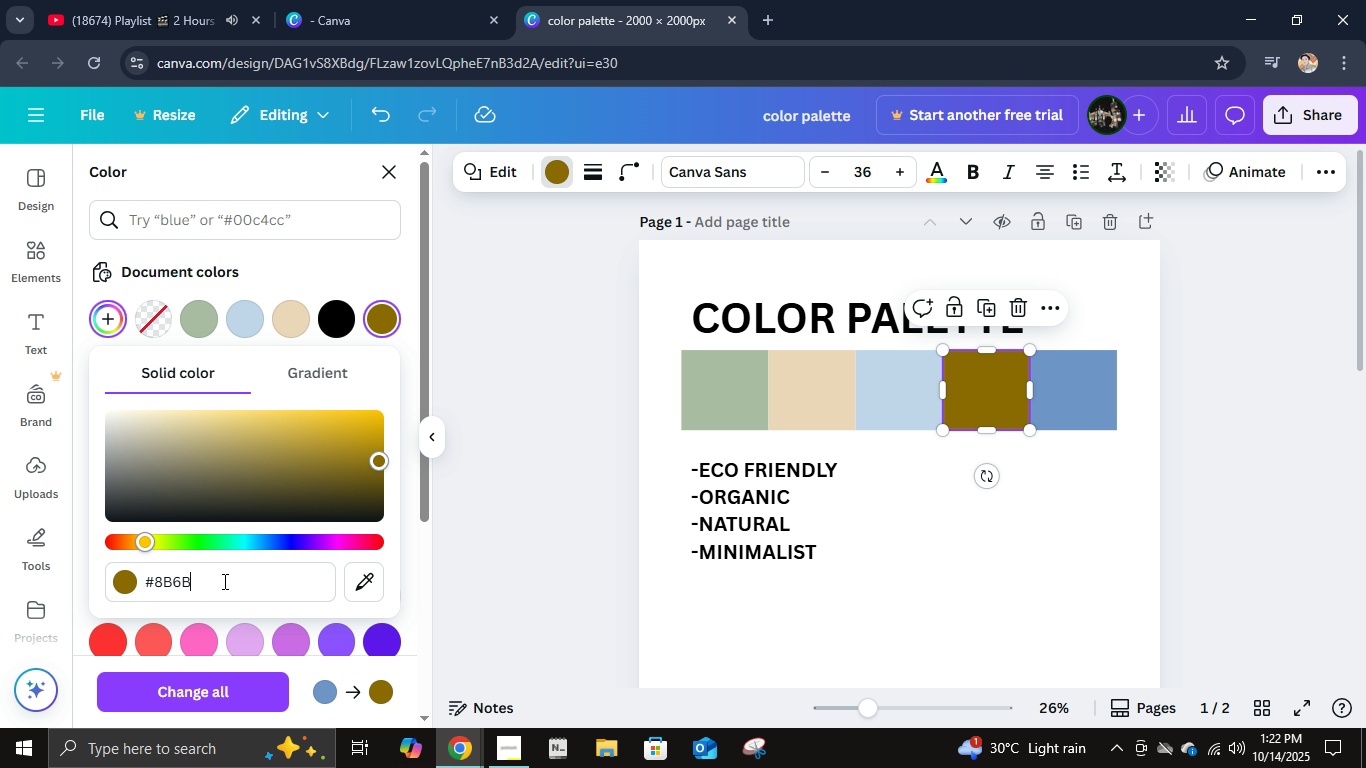 
key(B)
 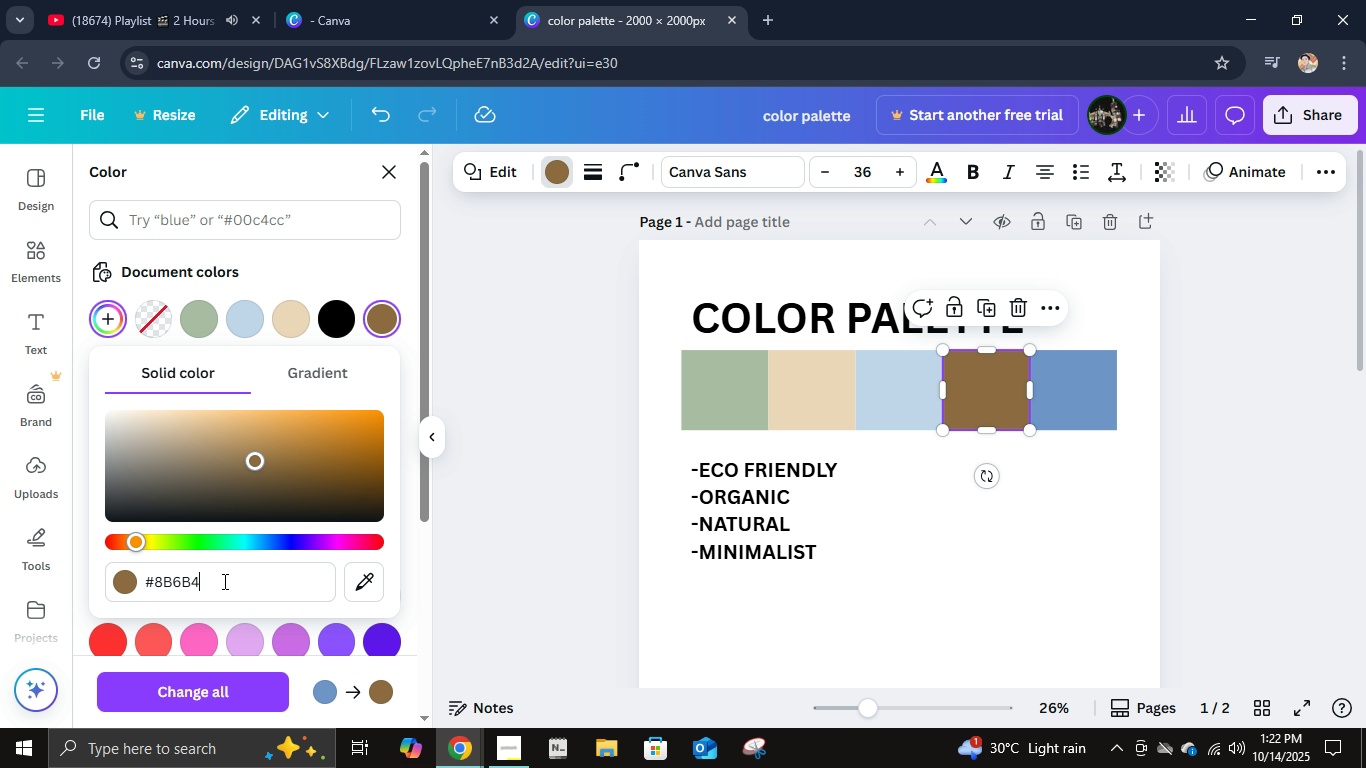 
key(Numpad4)
 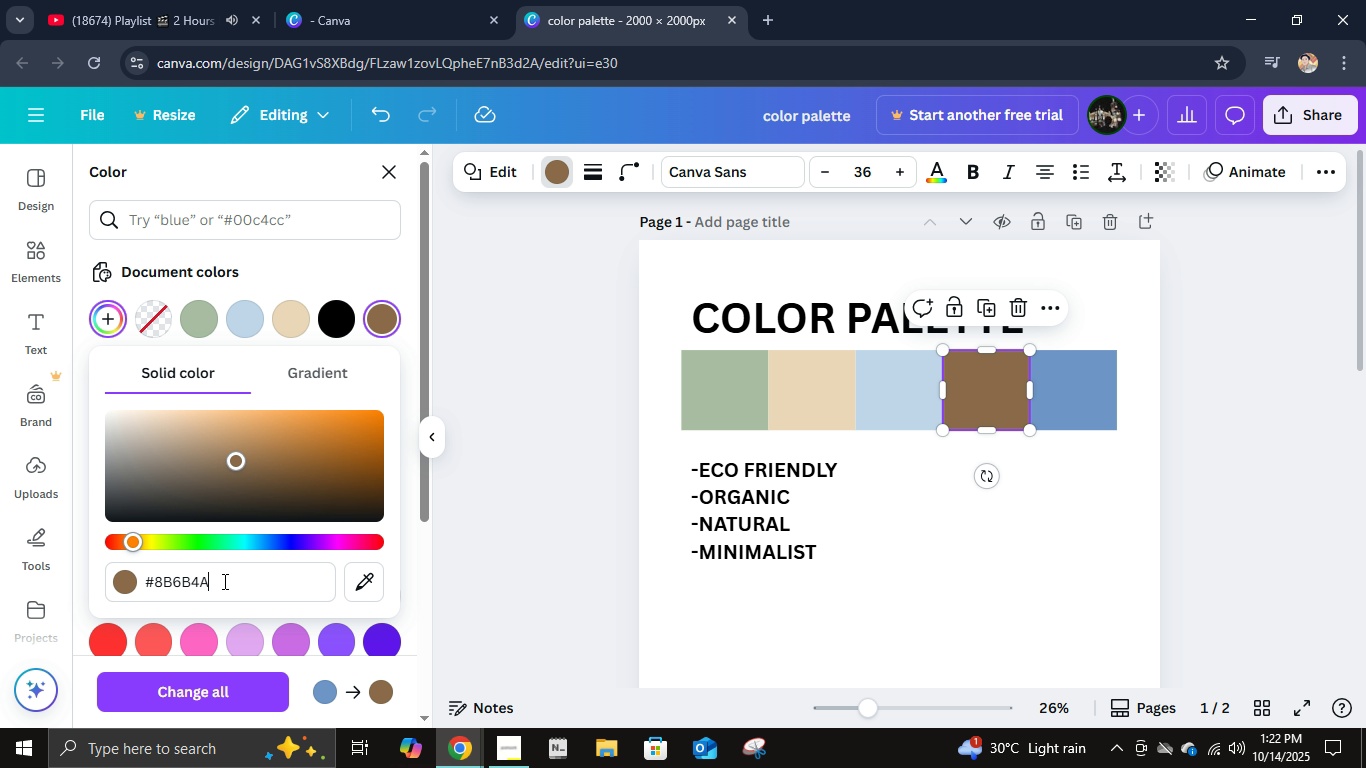 
key(A)
 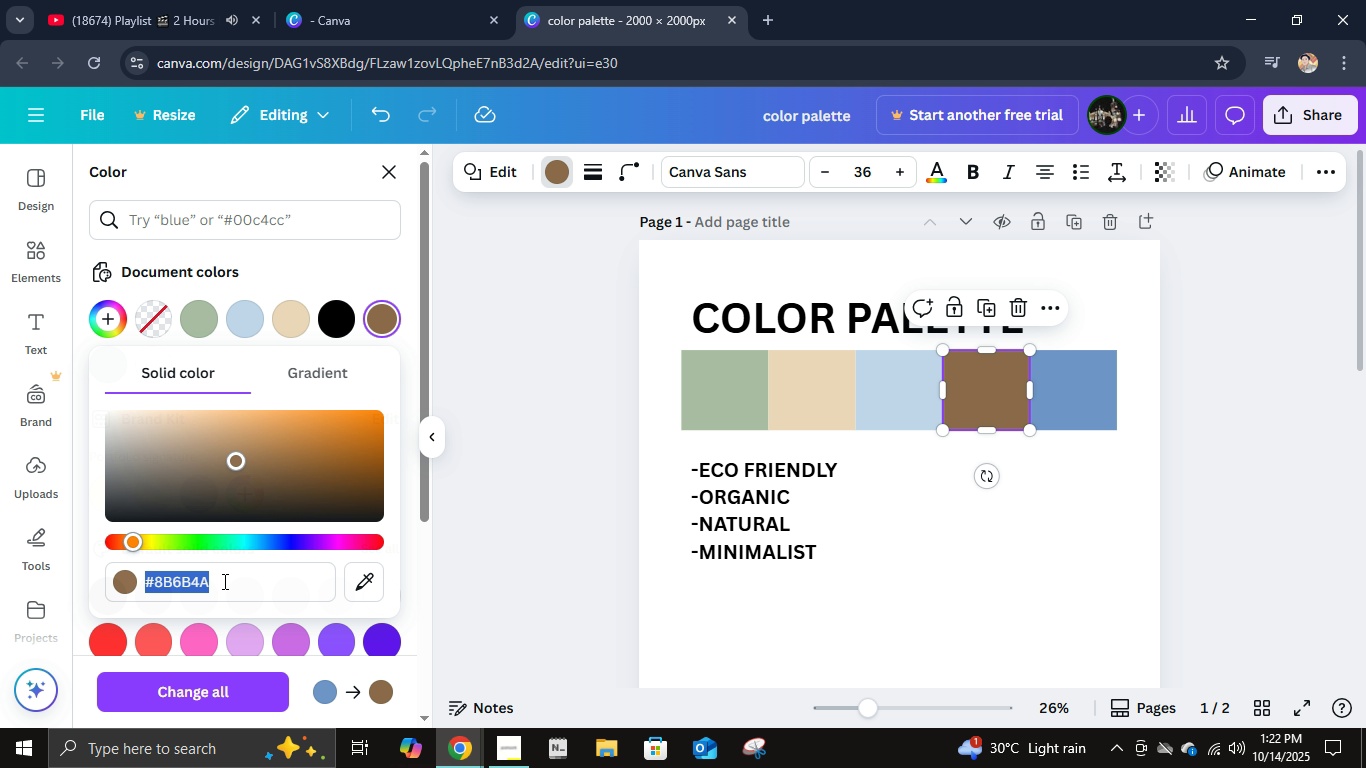 
key(NumpadEnter)
 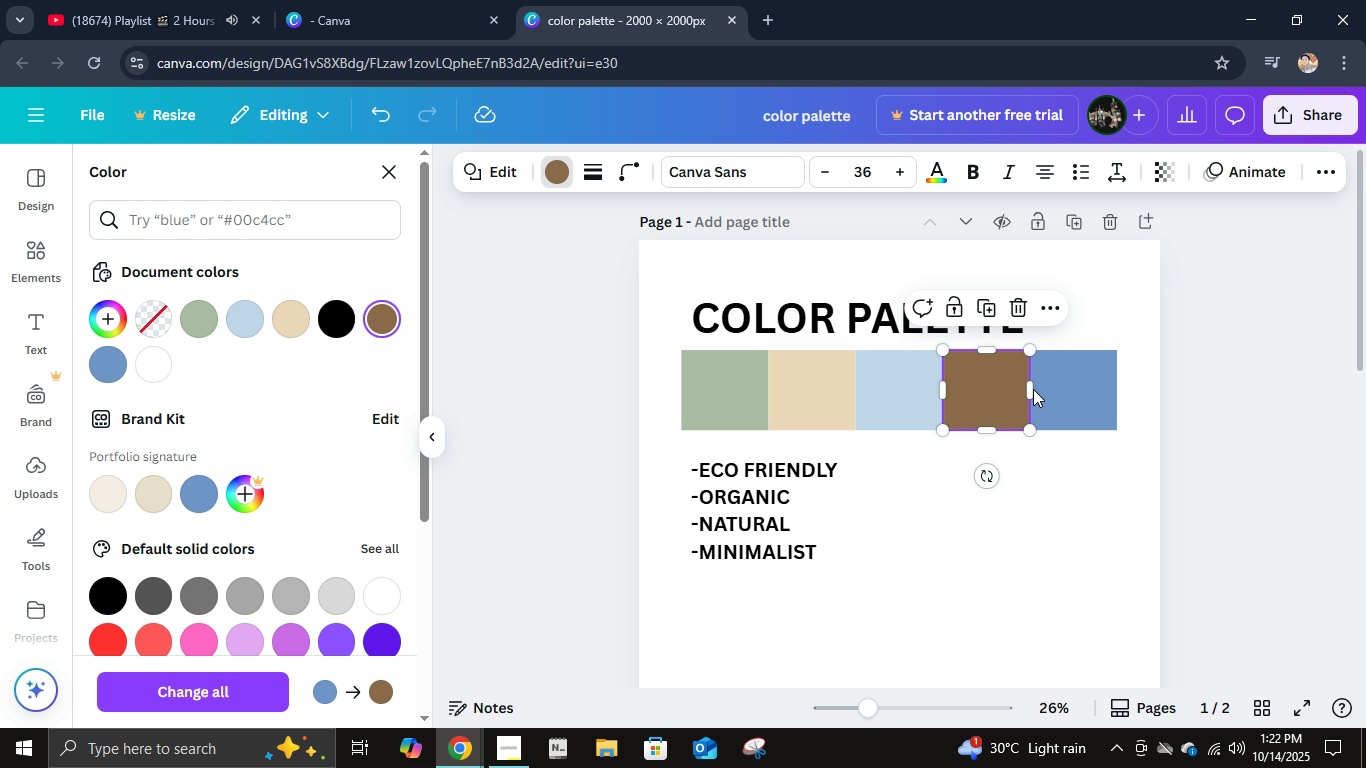 
left_click([1042, 389])
 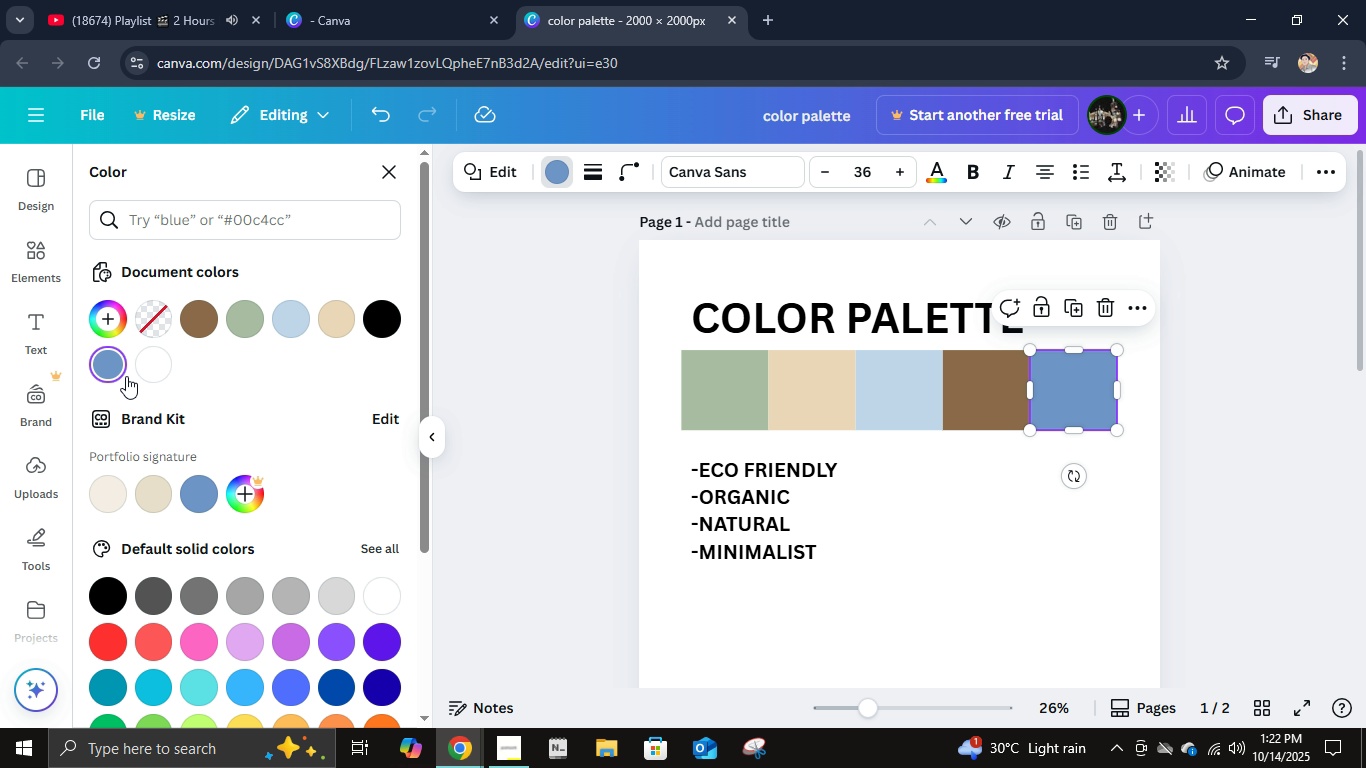 
left_click([115, 370])
 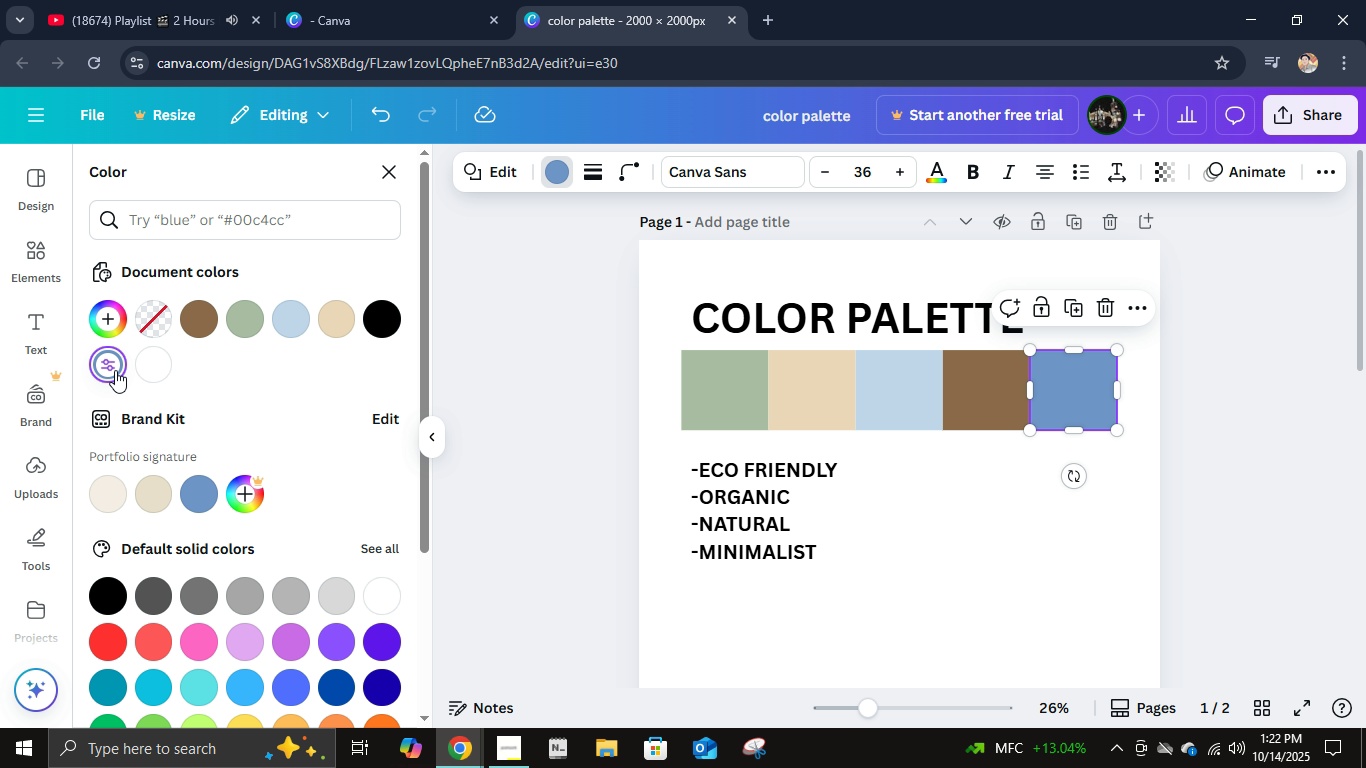 
left_click([115, 370])
 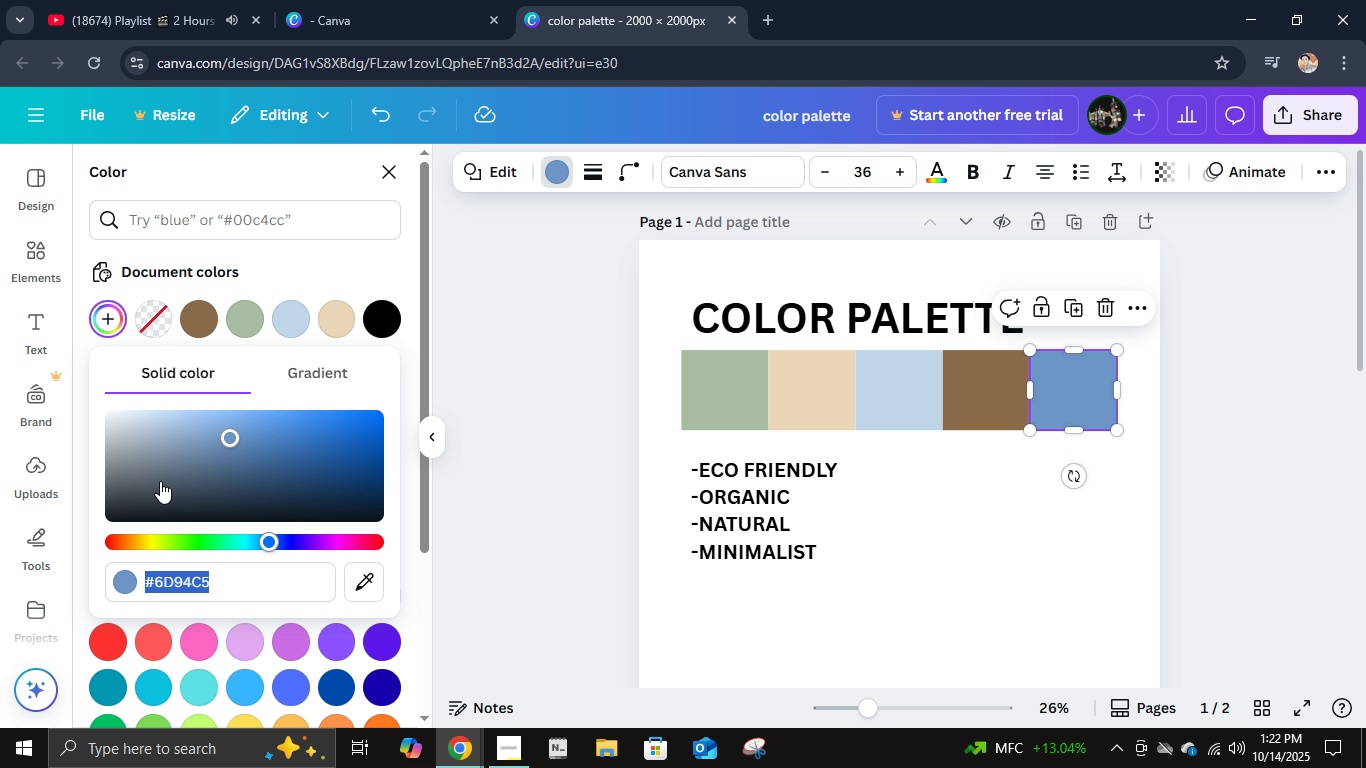 
key(F)
 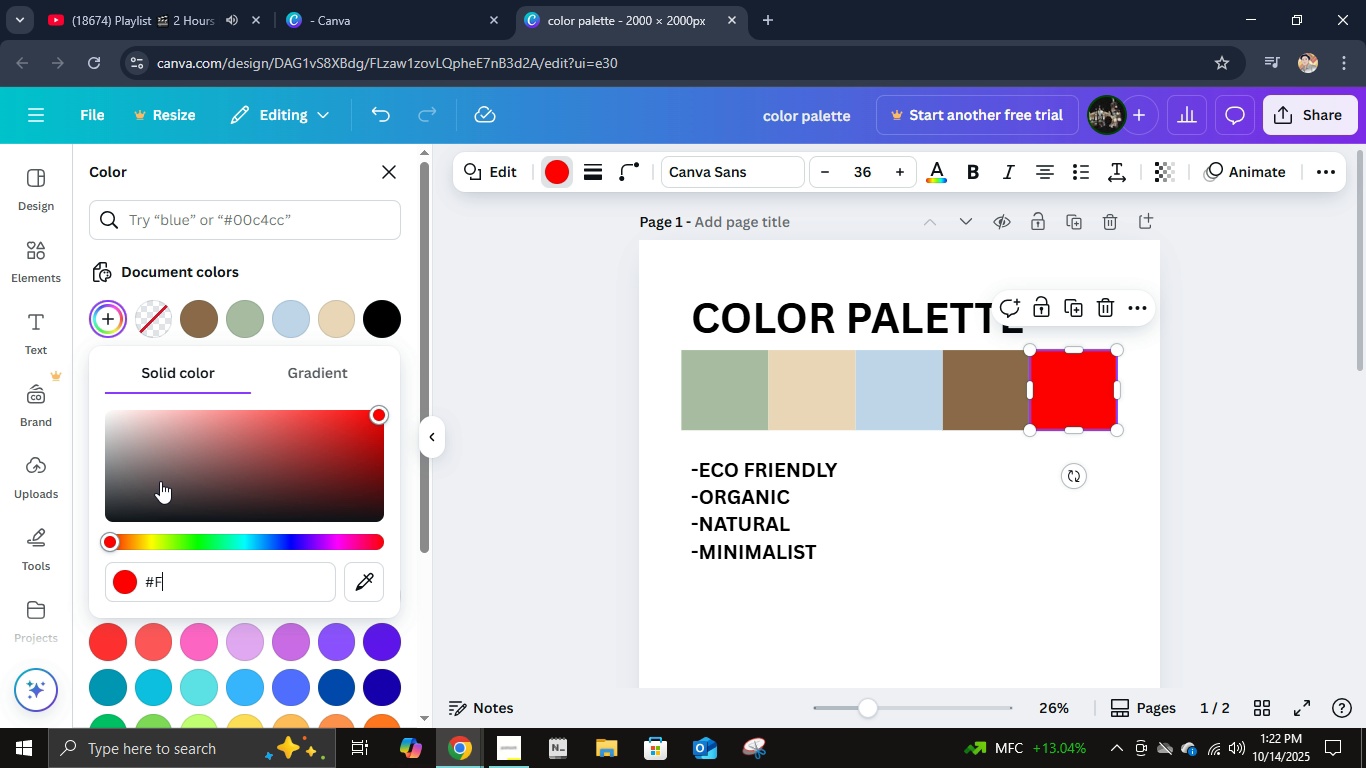 
key(Numpad9)
 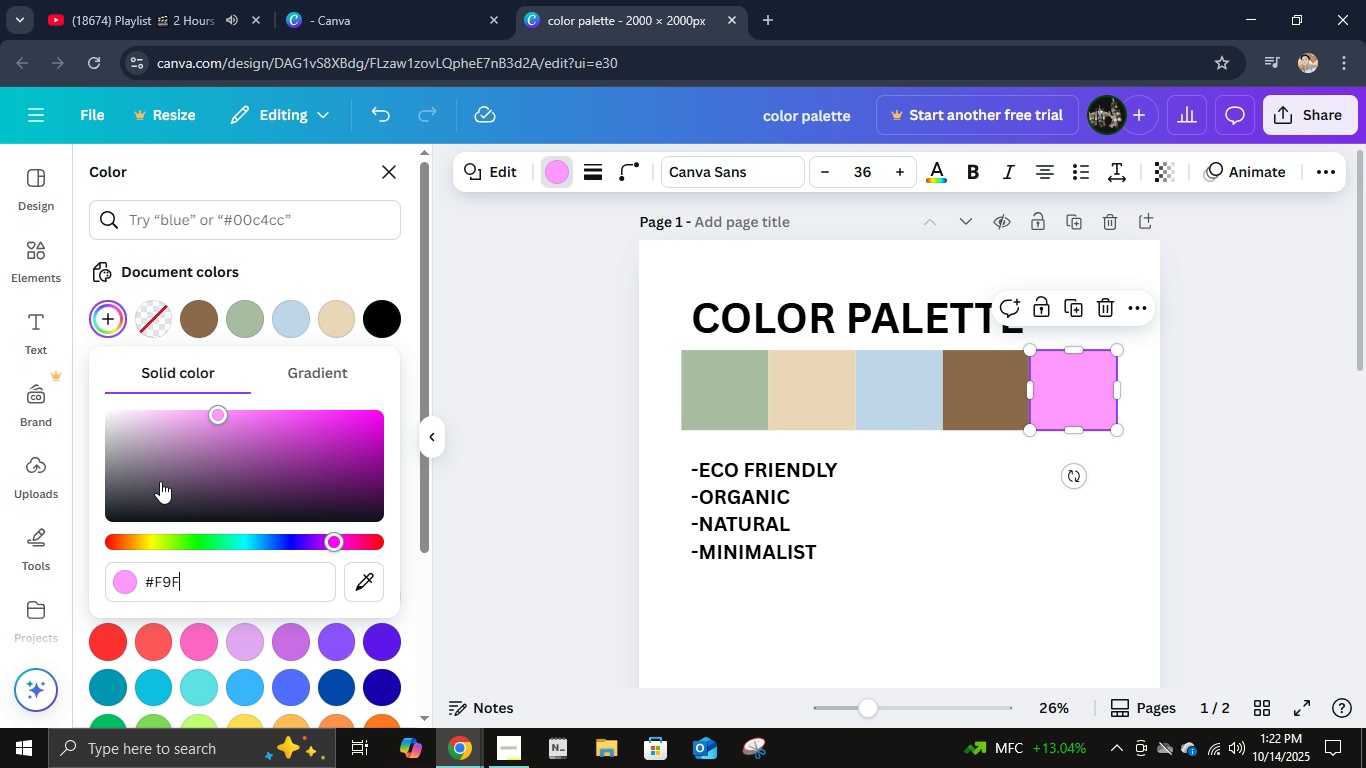 
key(F)
 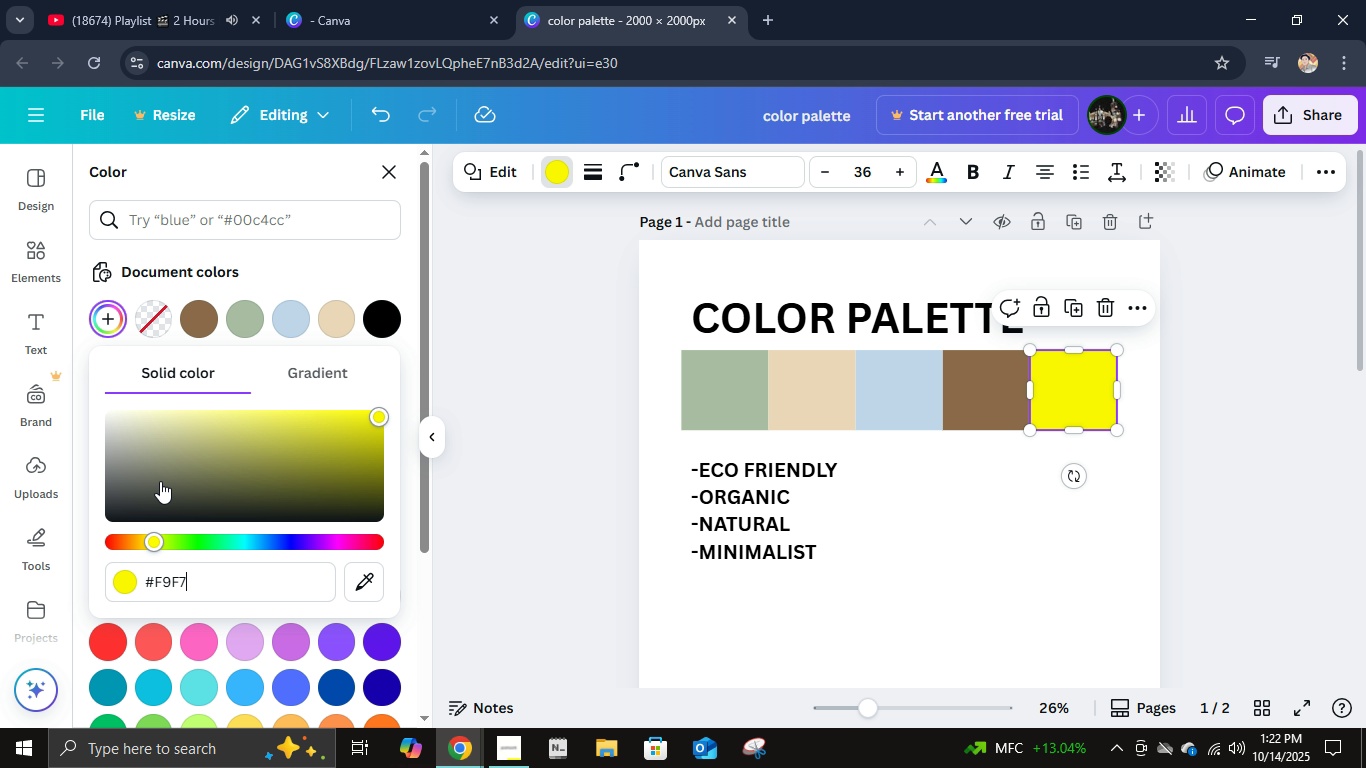 
key(Numpad7)
 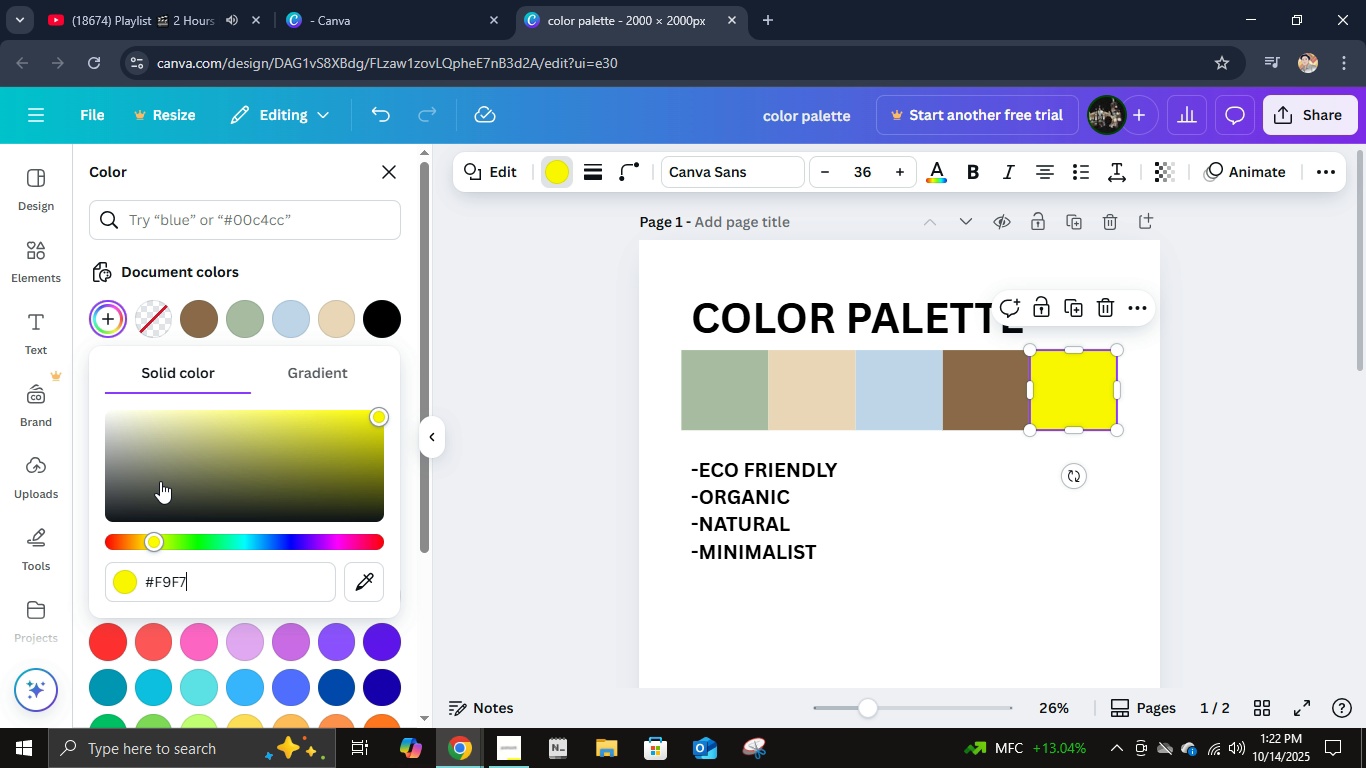 
key(F)
 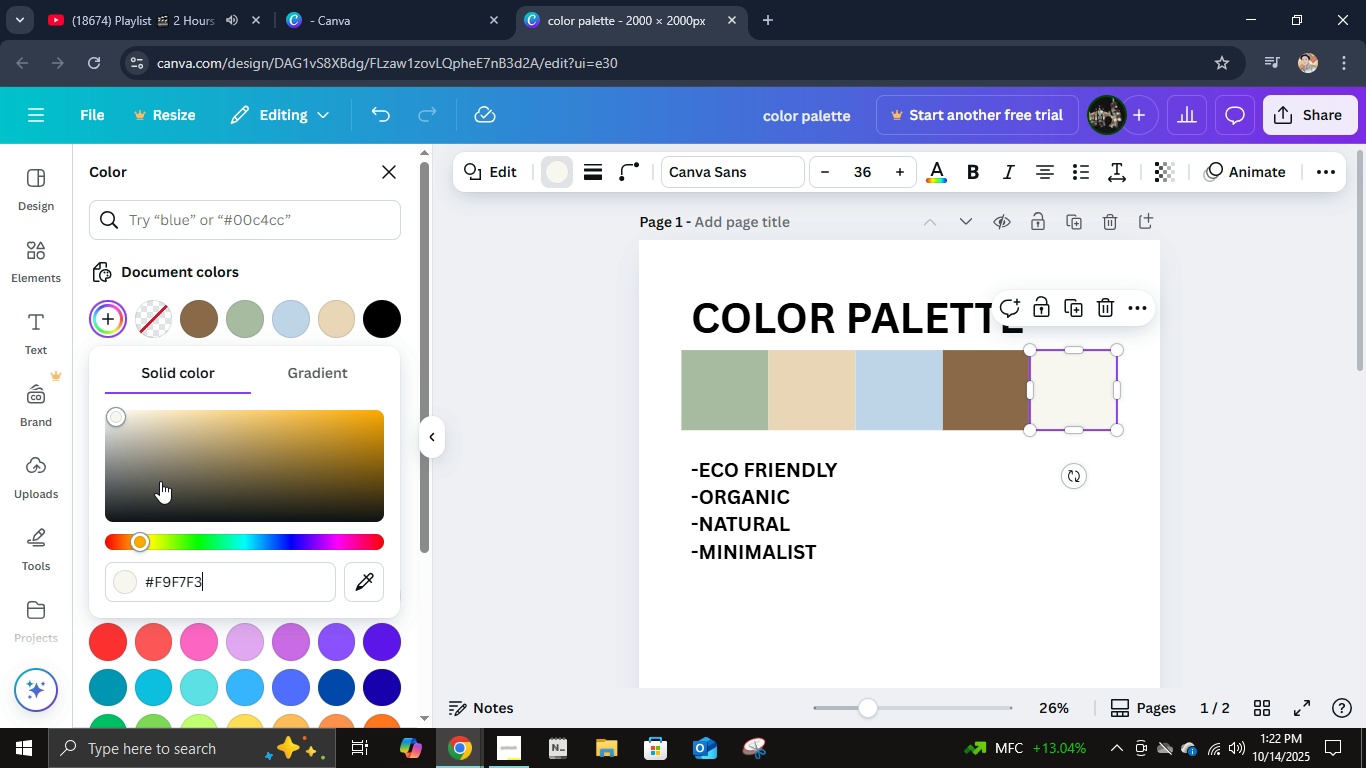 
key(Numpad3)
 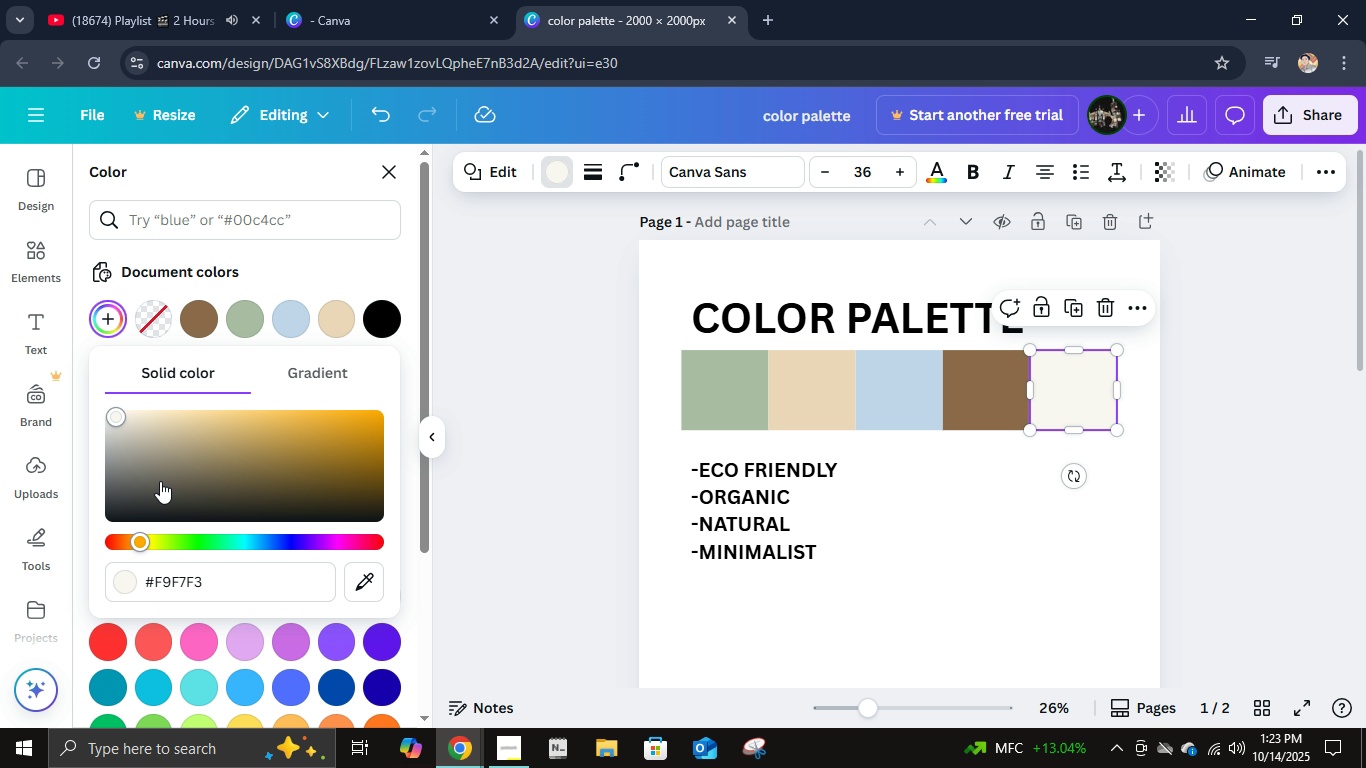 
key(NumpadEnter)
 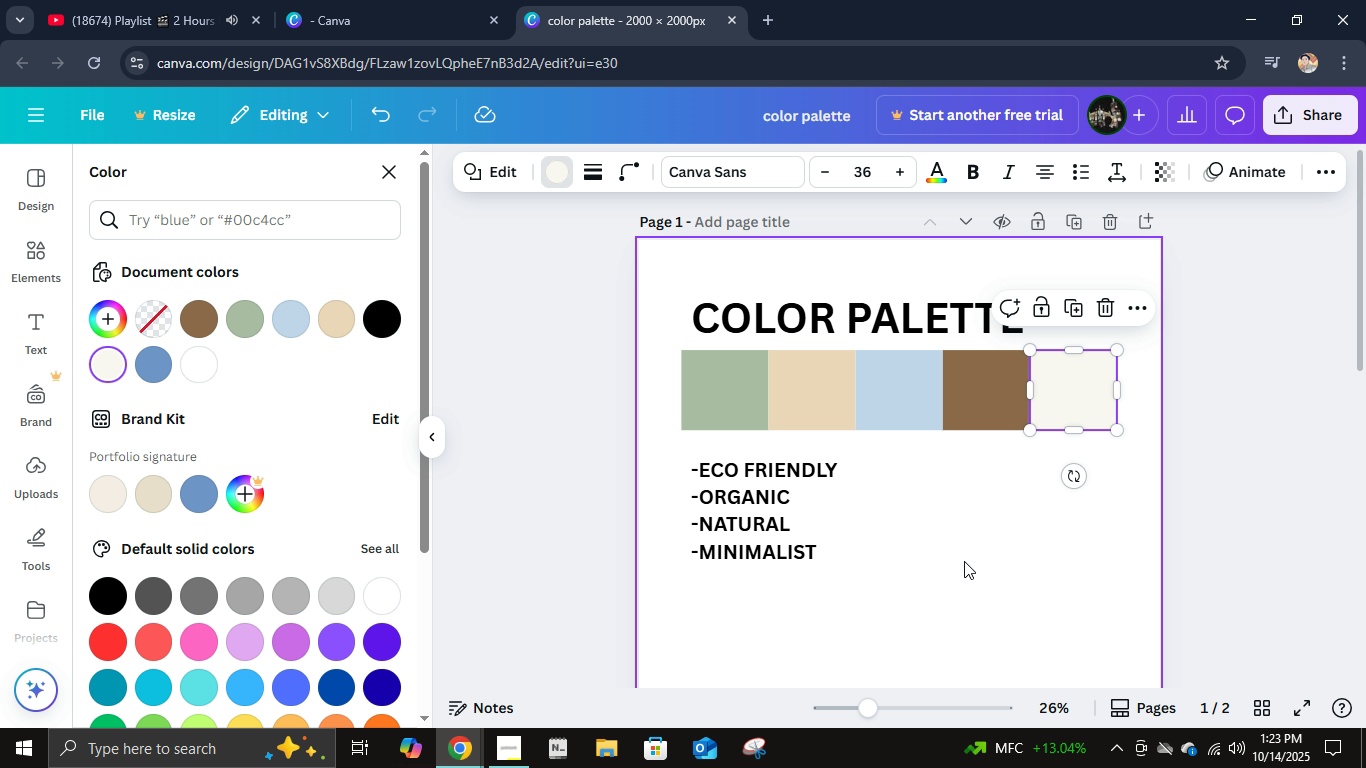 
left_click([1093, 561])
 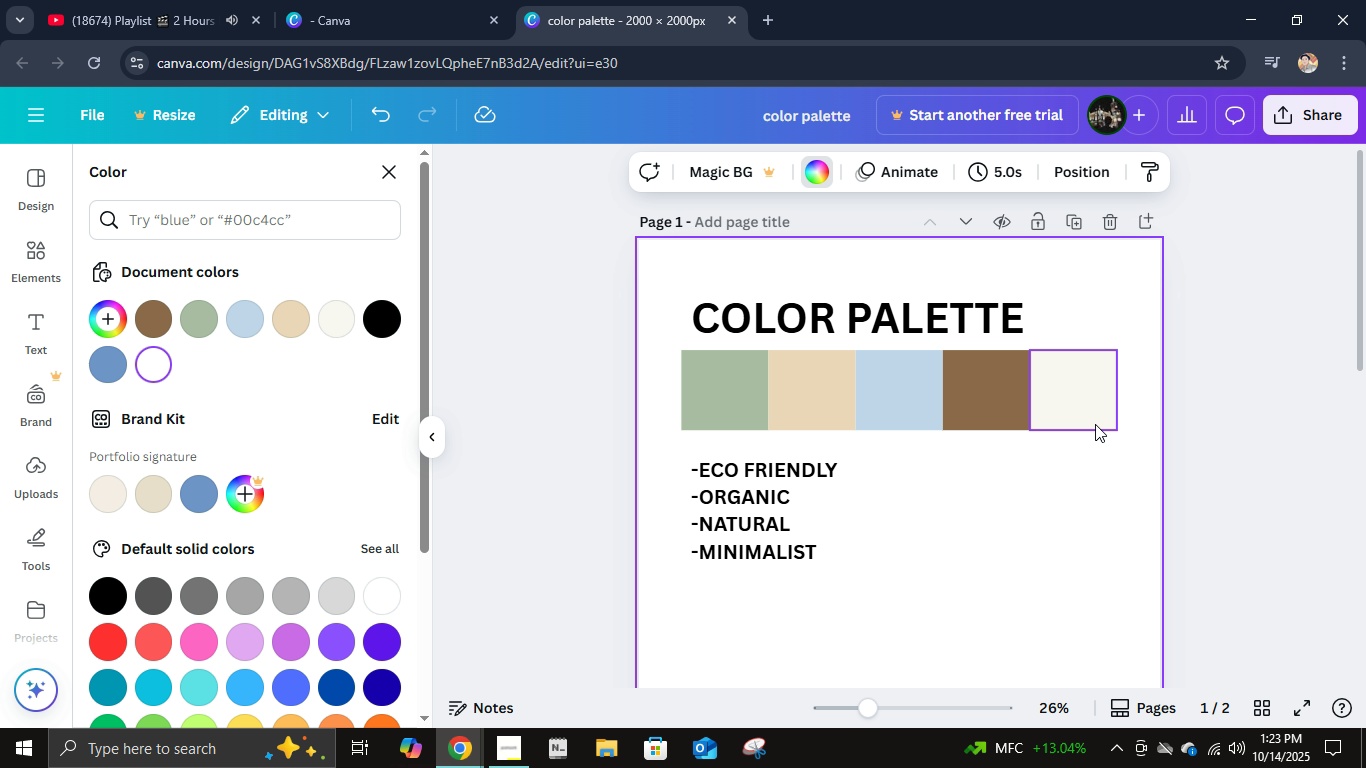 
left_click([1094, 424])
 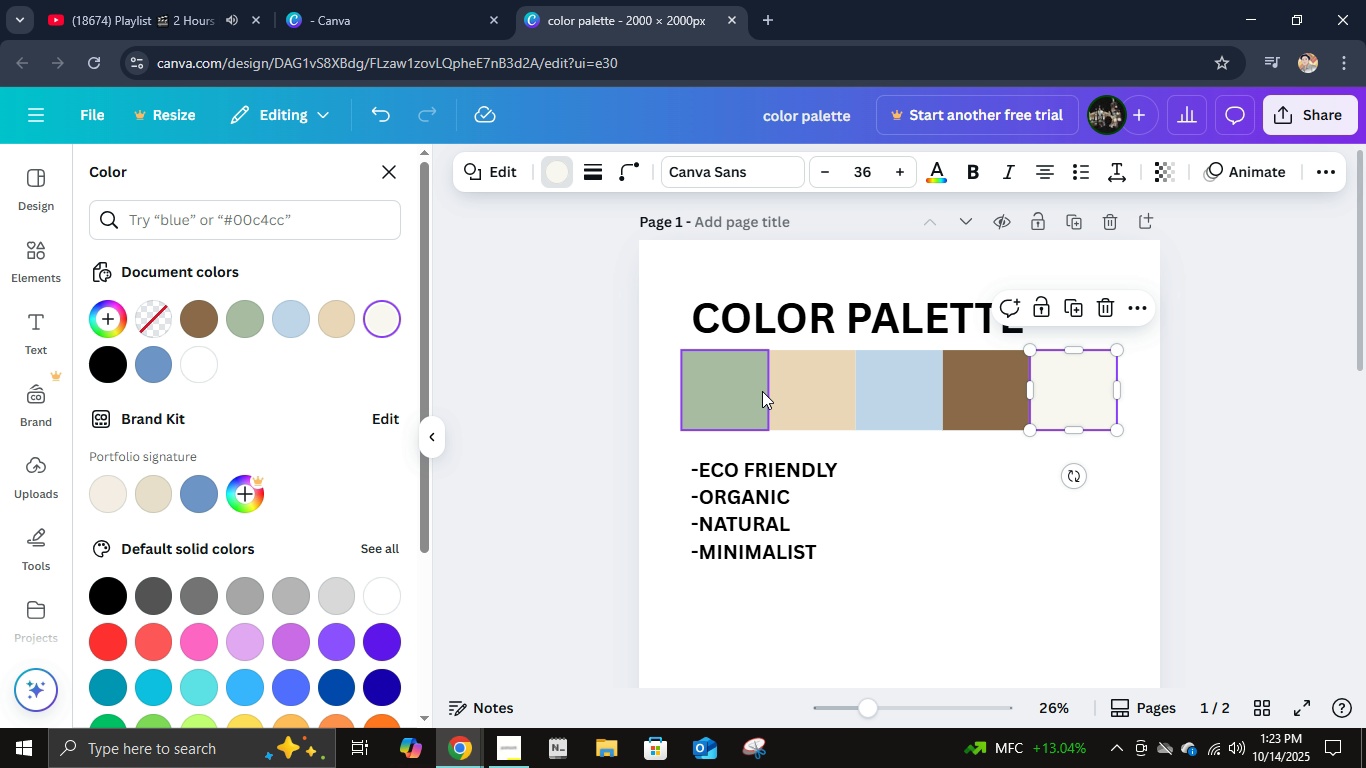 
hold_key(key=ShiftLeft, duration=0.84)
left_click([754, 391])
 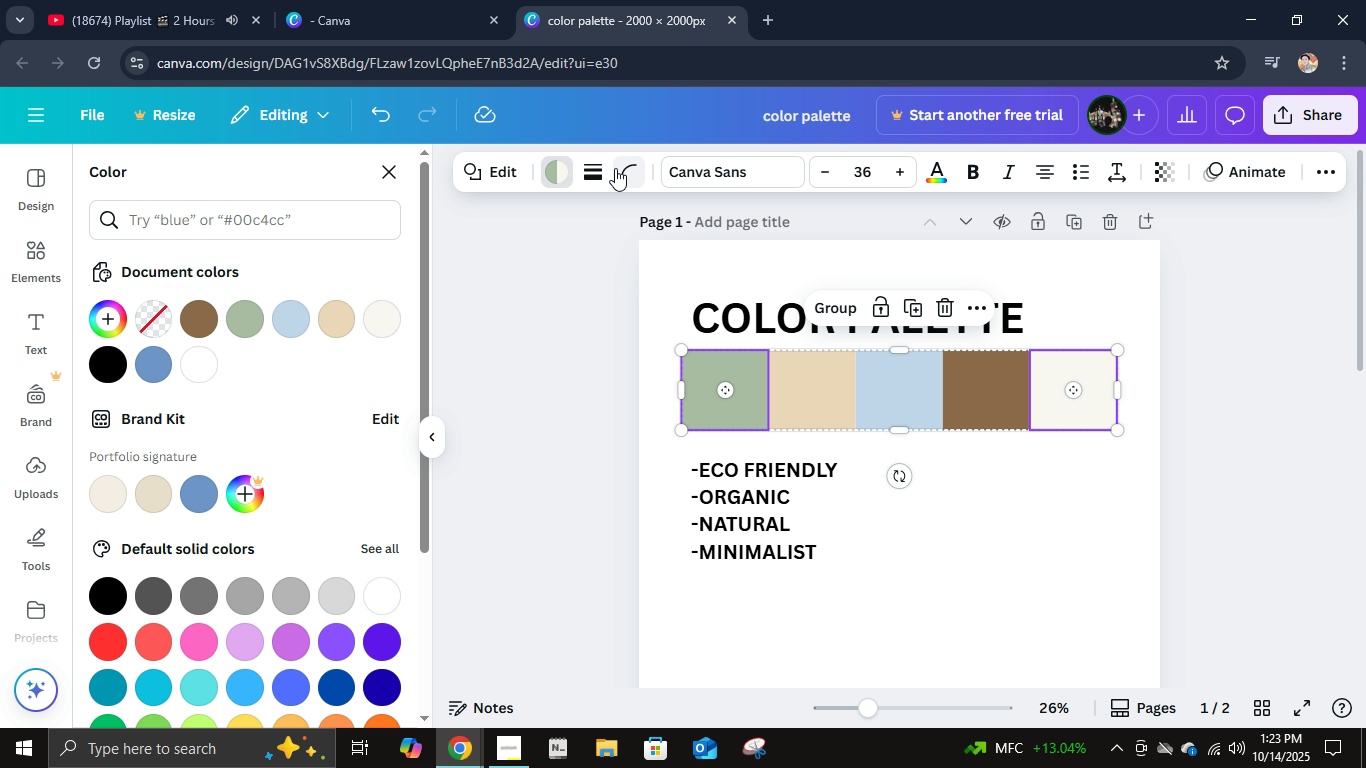 
double_click([598, 166])
 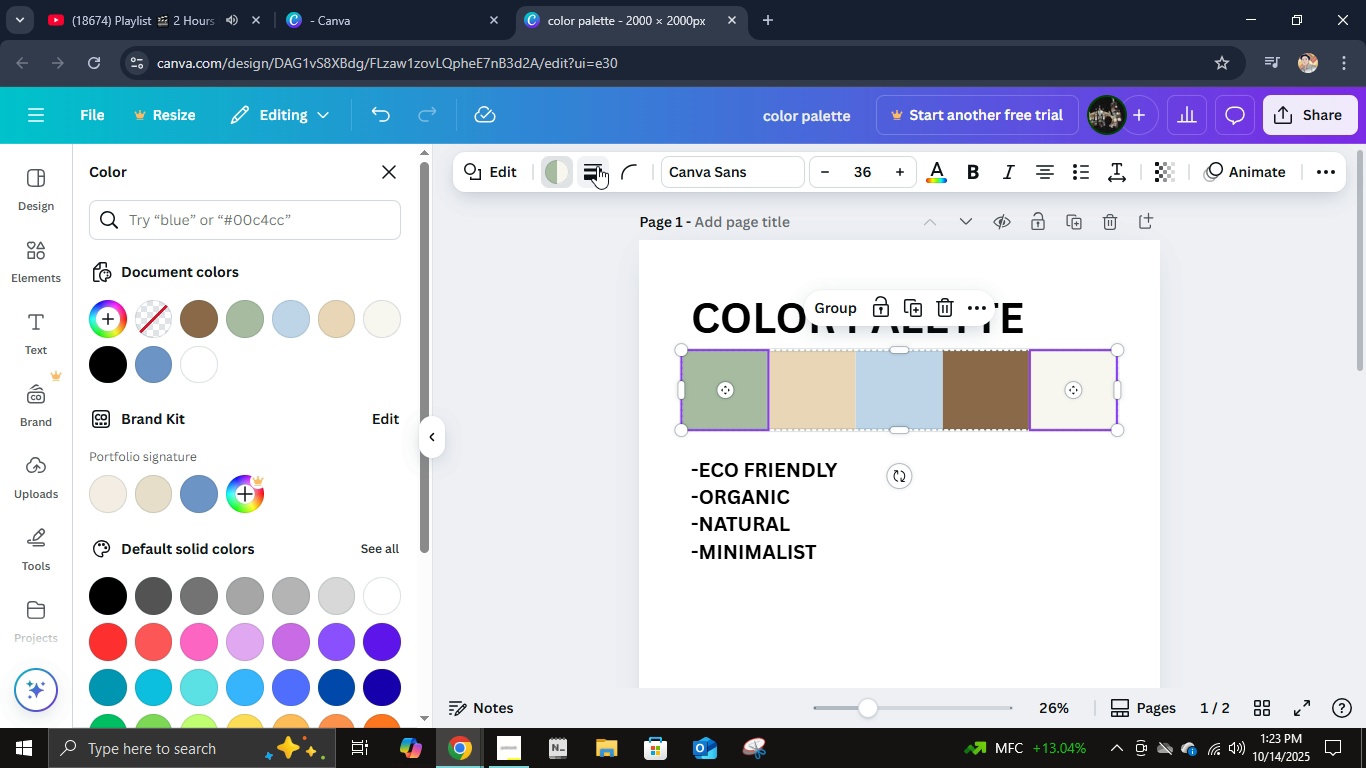 
double_click([597, 166])
 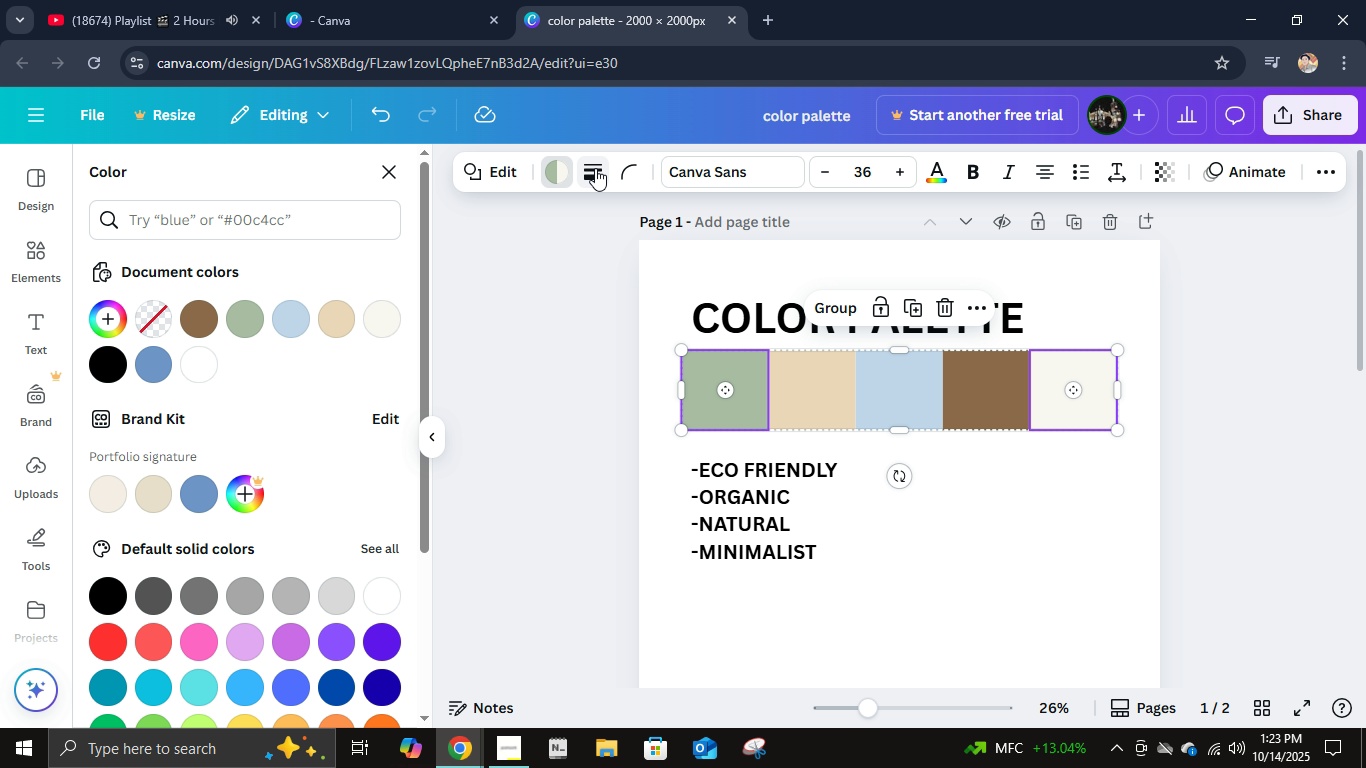 
triple_click([595, 168])
 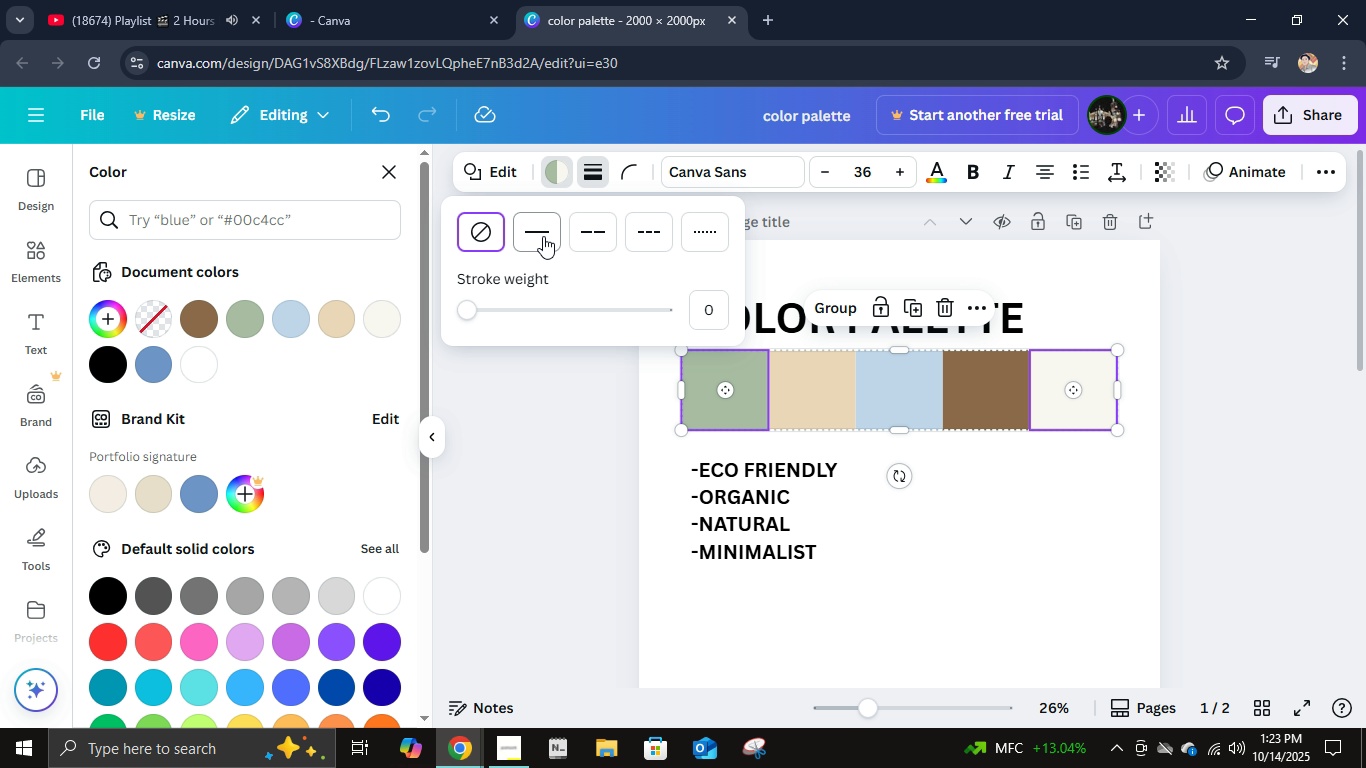 
left_click([543, 236])
 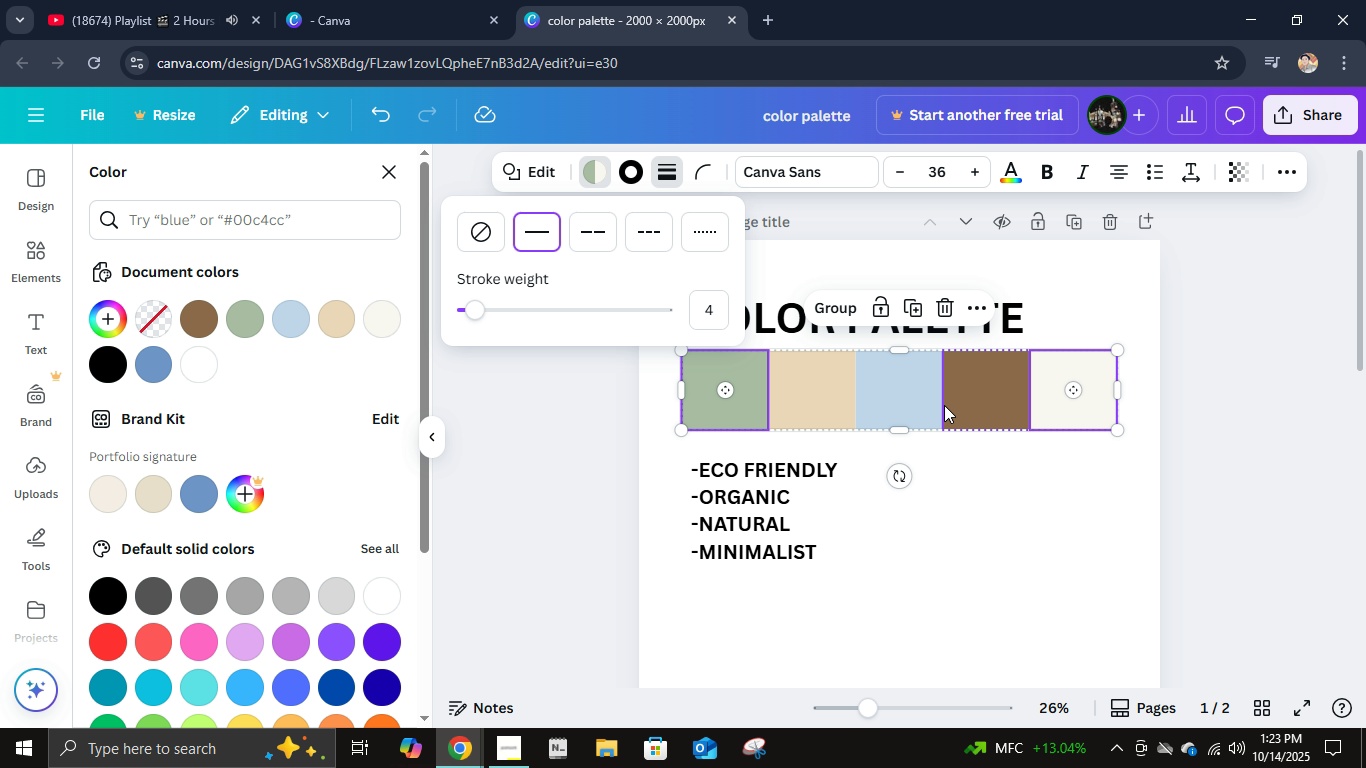 
left_click([829, 381])
 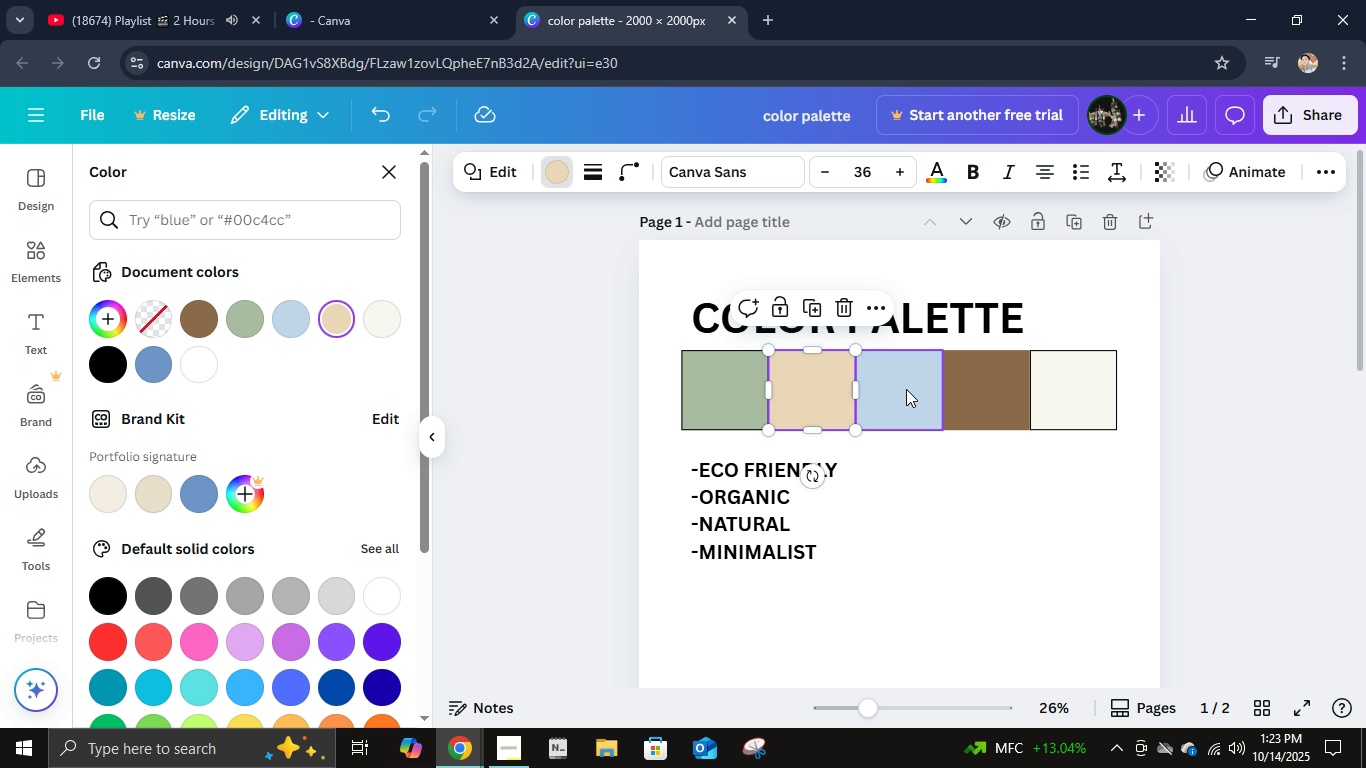 
hold_key(key=ShiftLeft, duration=0.9)
left_click([935, 397])
 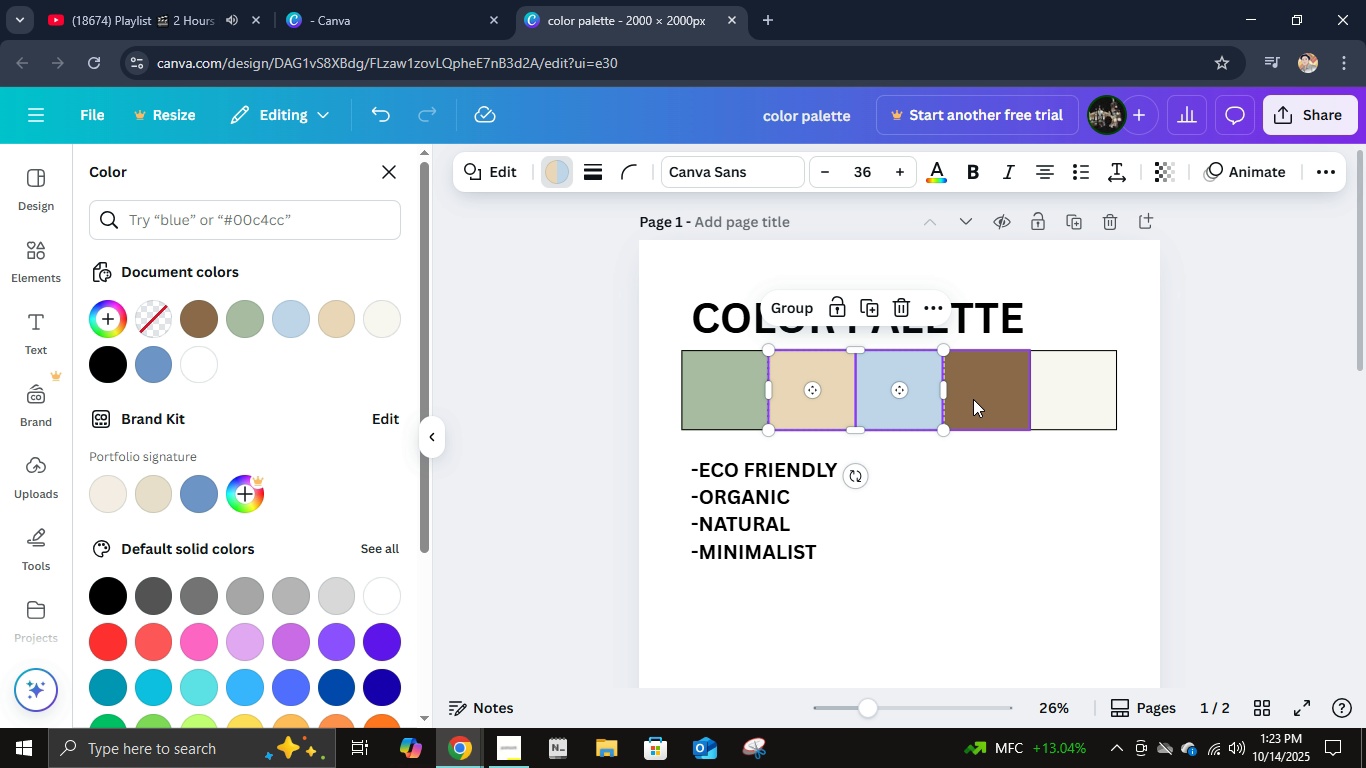 
left_click([973, 399])
 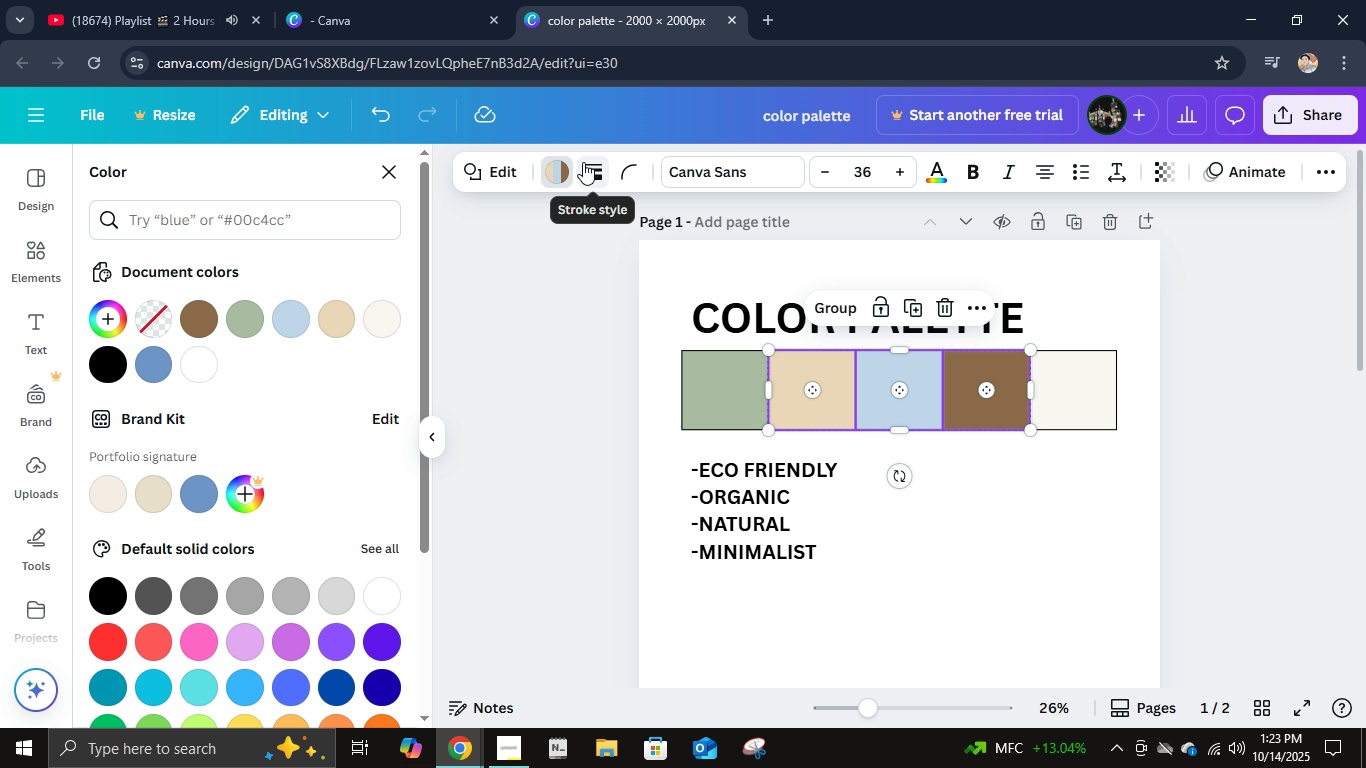 
left_click([583, 166])
 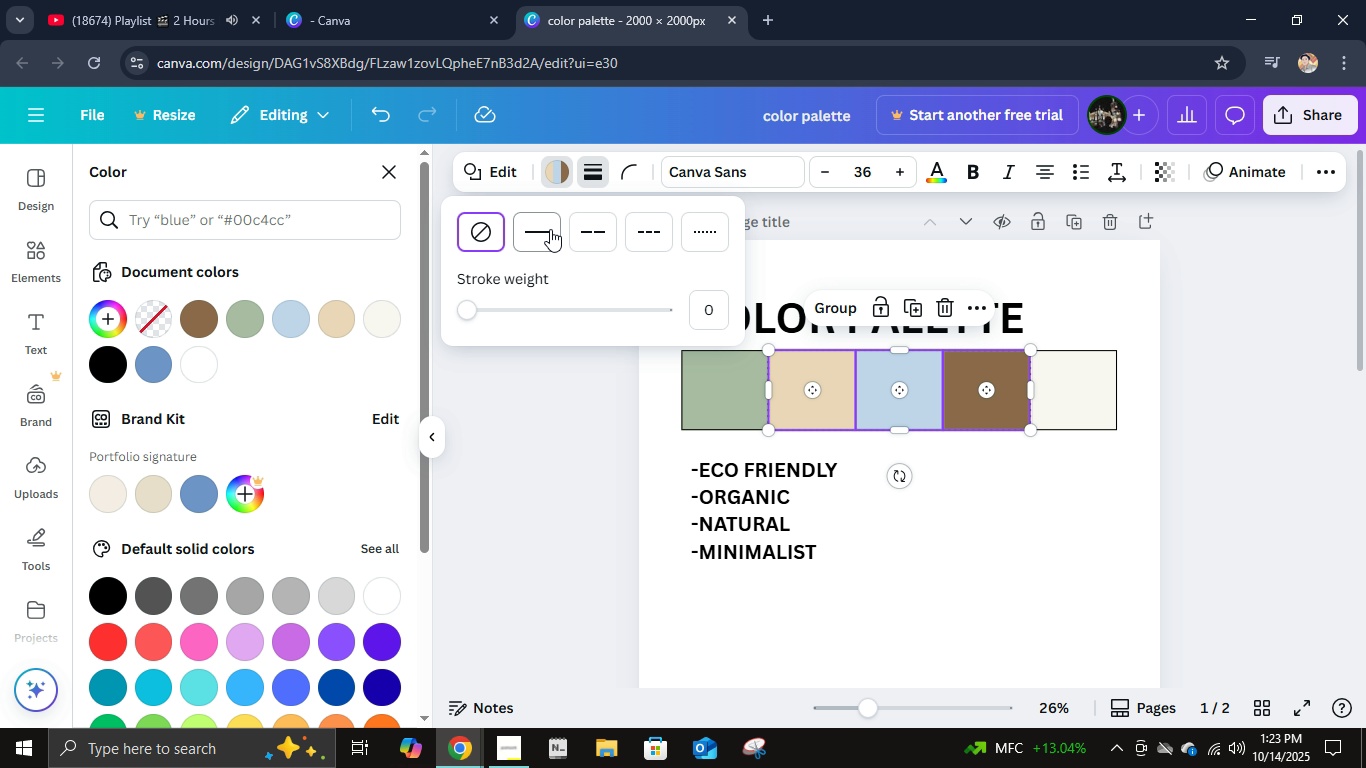 
left_click([547, 229])
 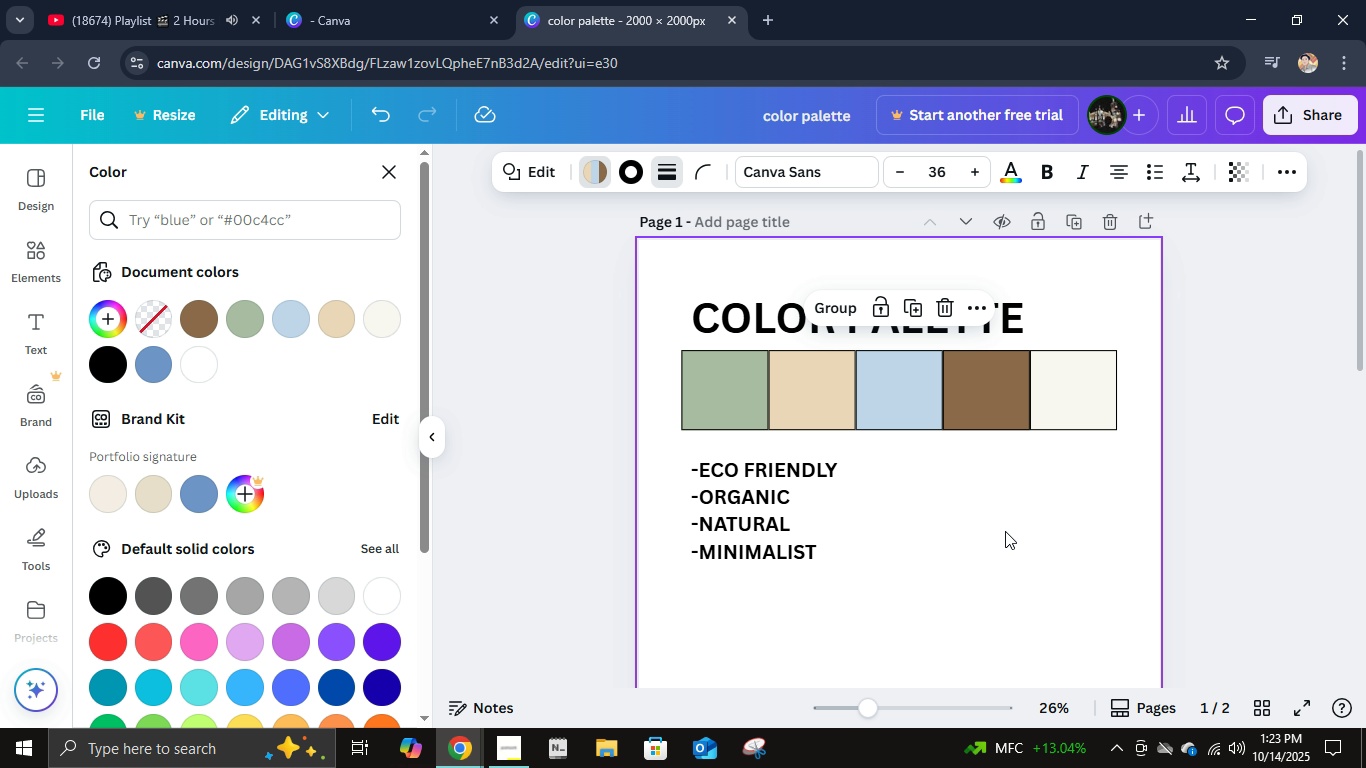 
left_click([1005, 531])
 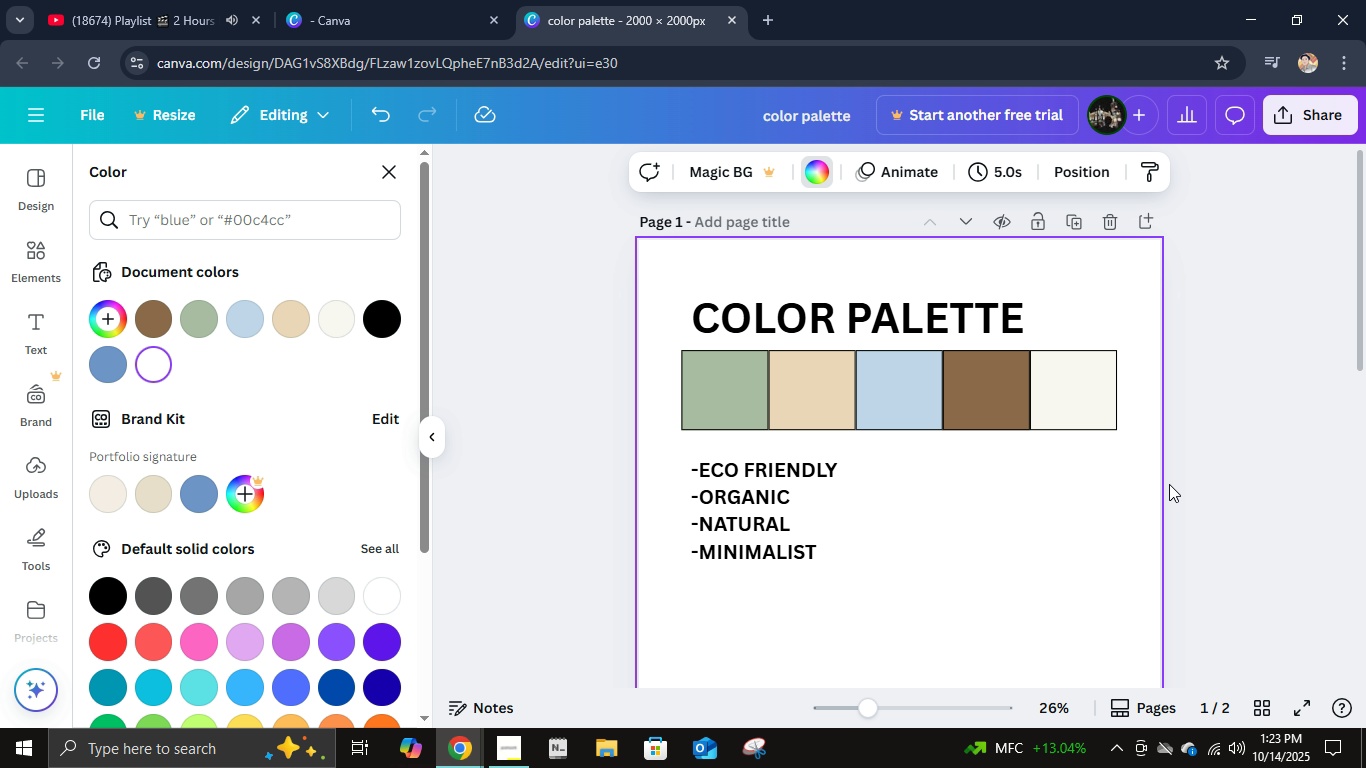 
left_click([1177, 475])
 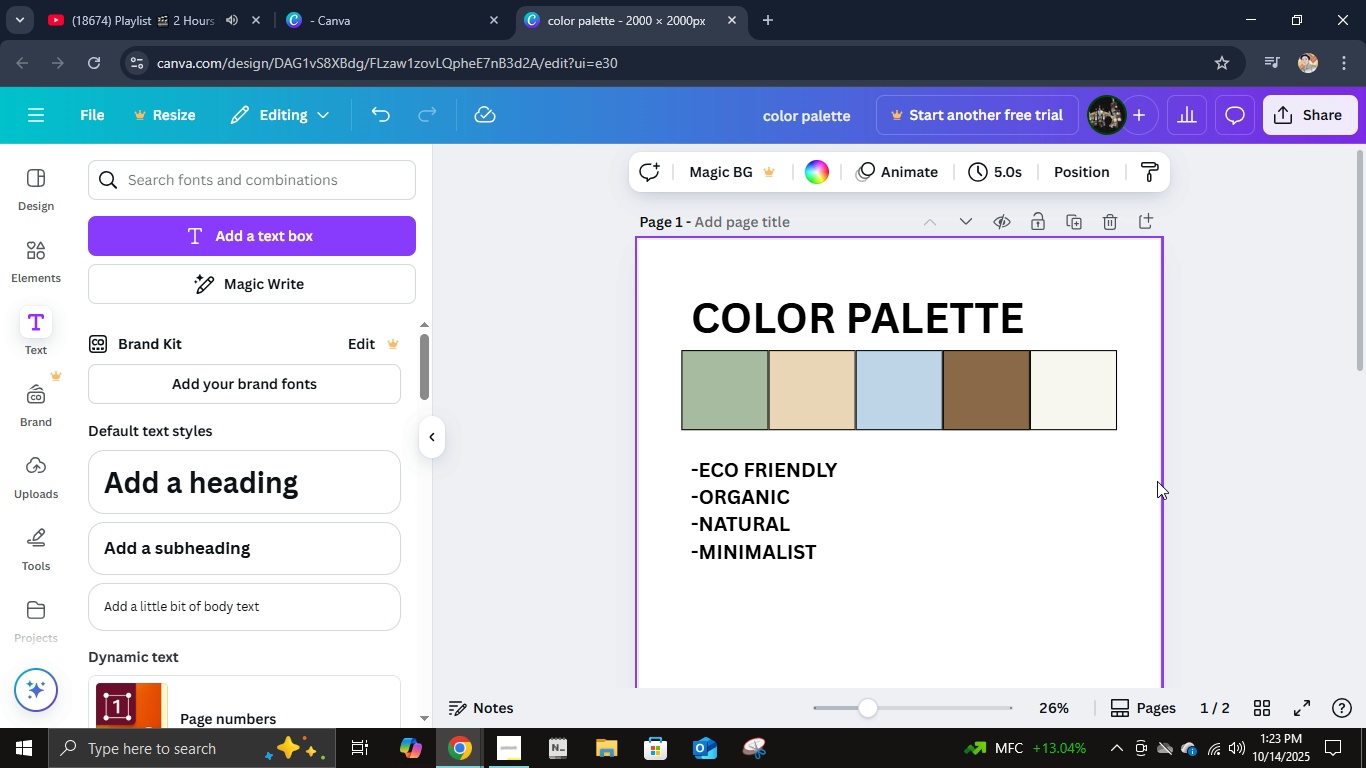 
scroll: coordinate [1154, 483], scroll_direction: down, amount: 2.0
 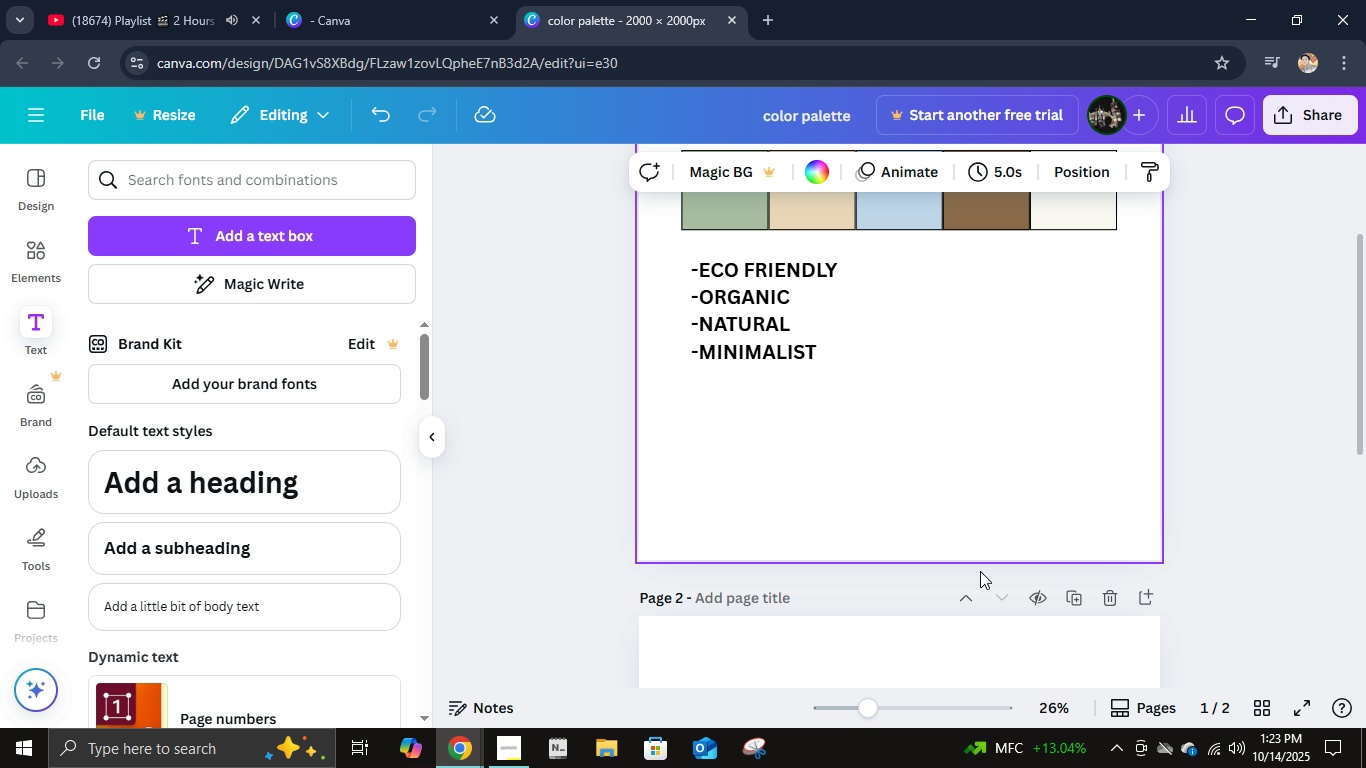 
wait(17.78)
 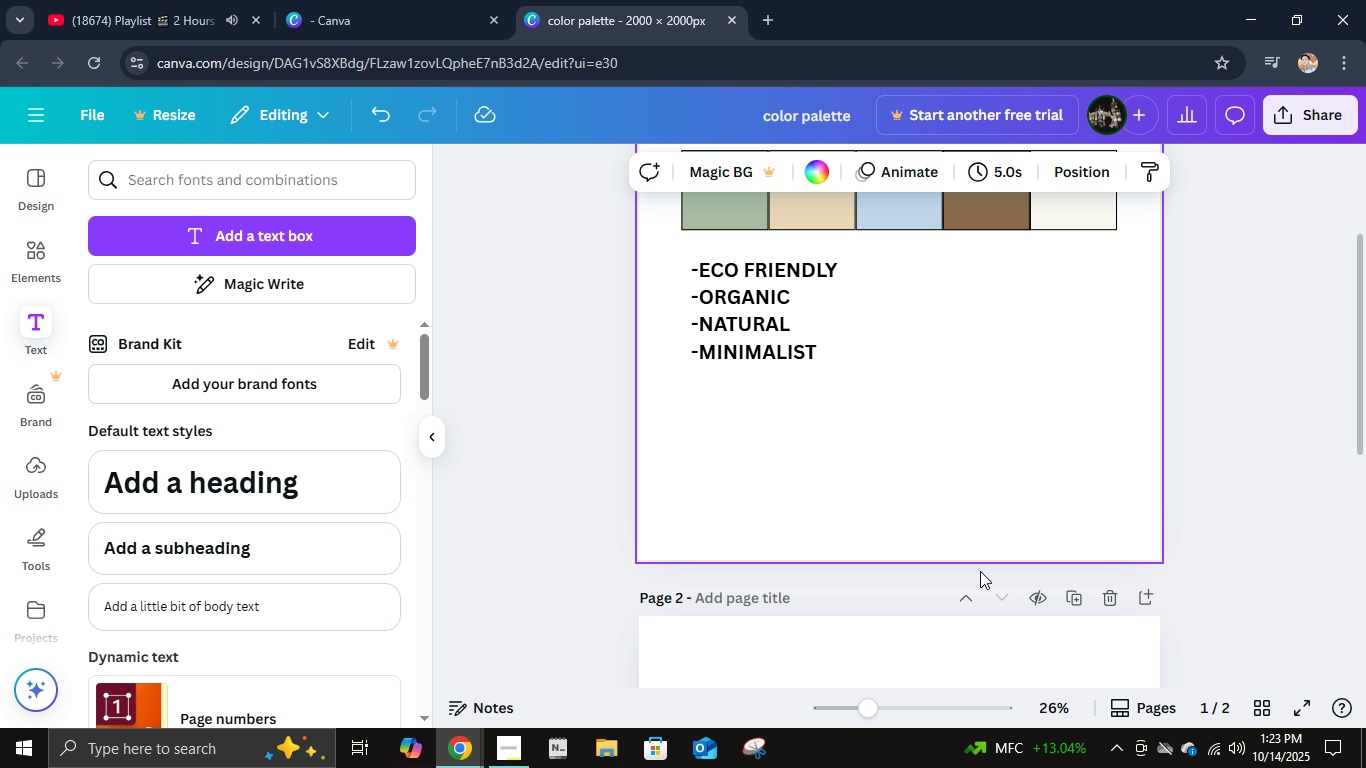 
left_click([752, 339])
 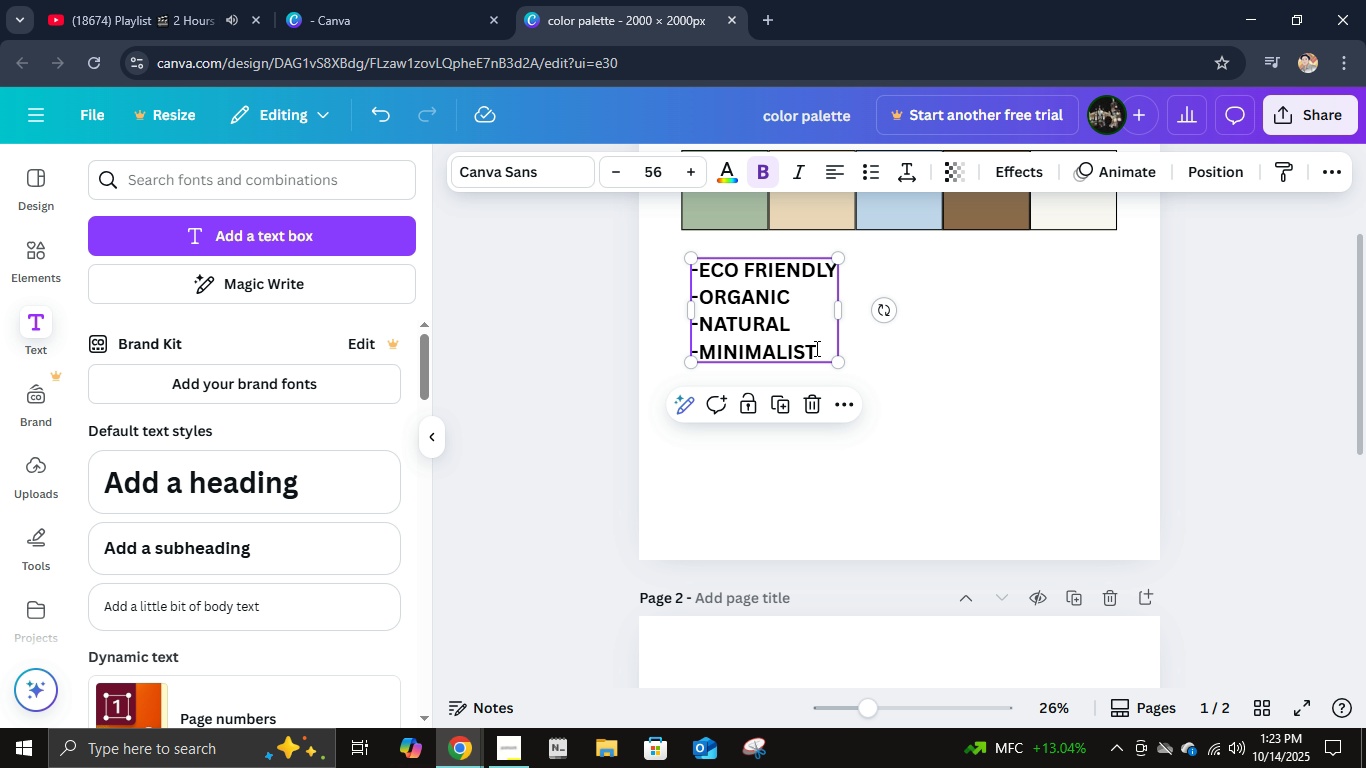 
left_click([815, 348])
 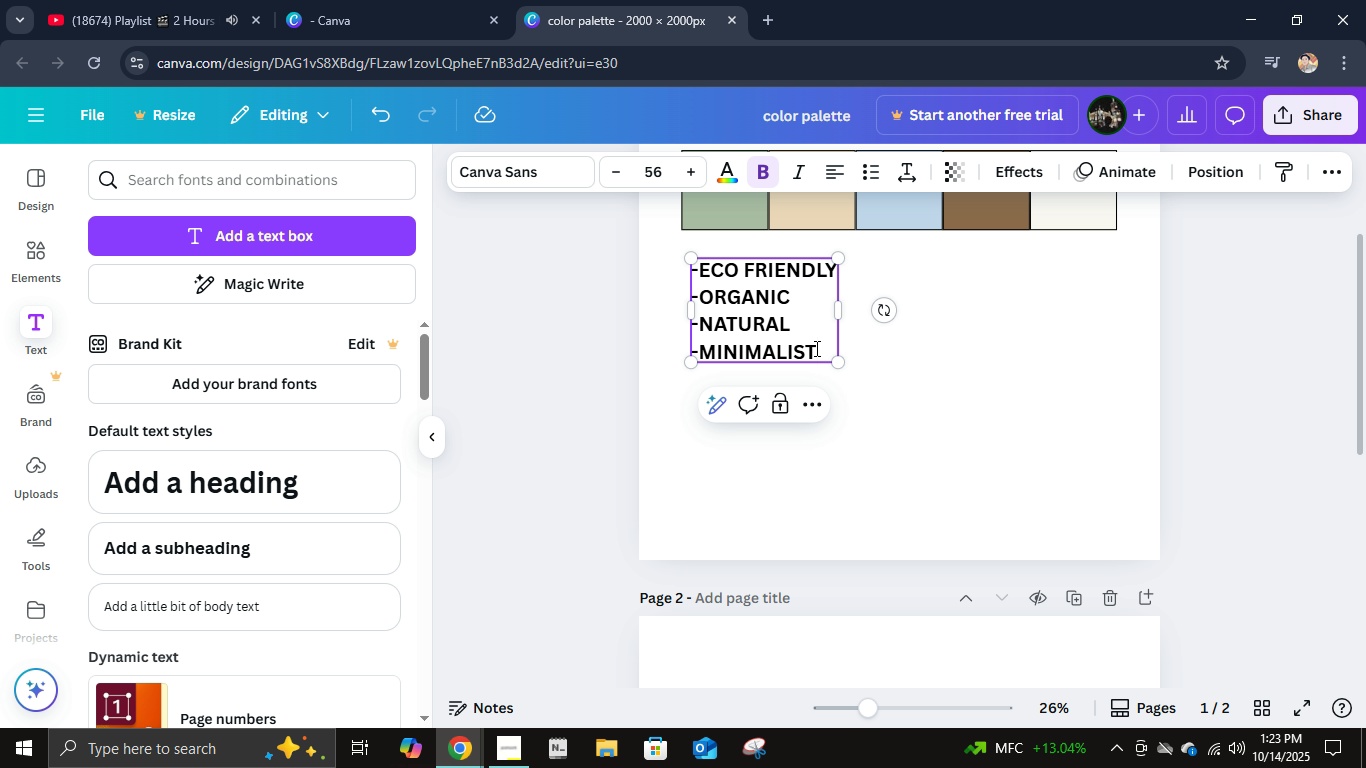 
left_click([815, 348])
 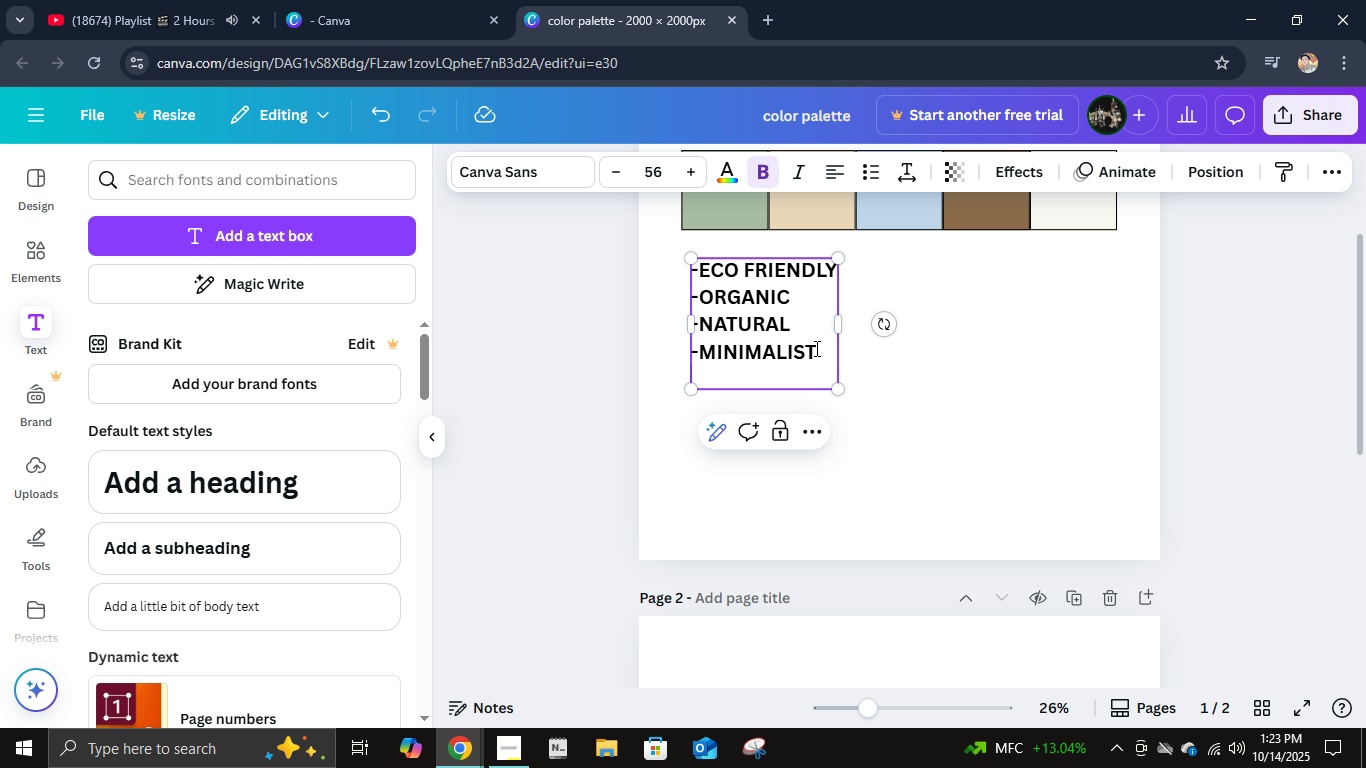 
key(NumpadEnter)
key(NumpadEnter)
type(-MOODBI)
key(Backspace)
type(OARD)
 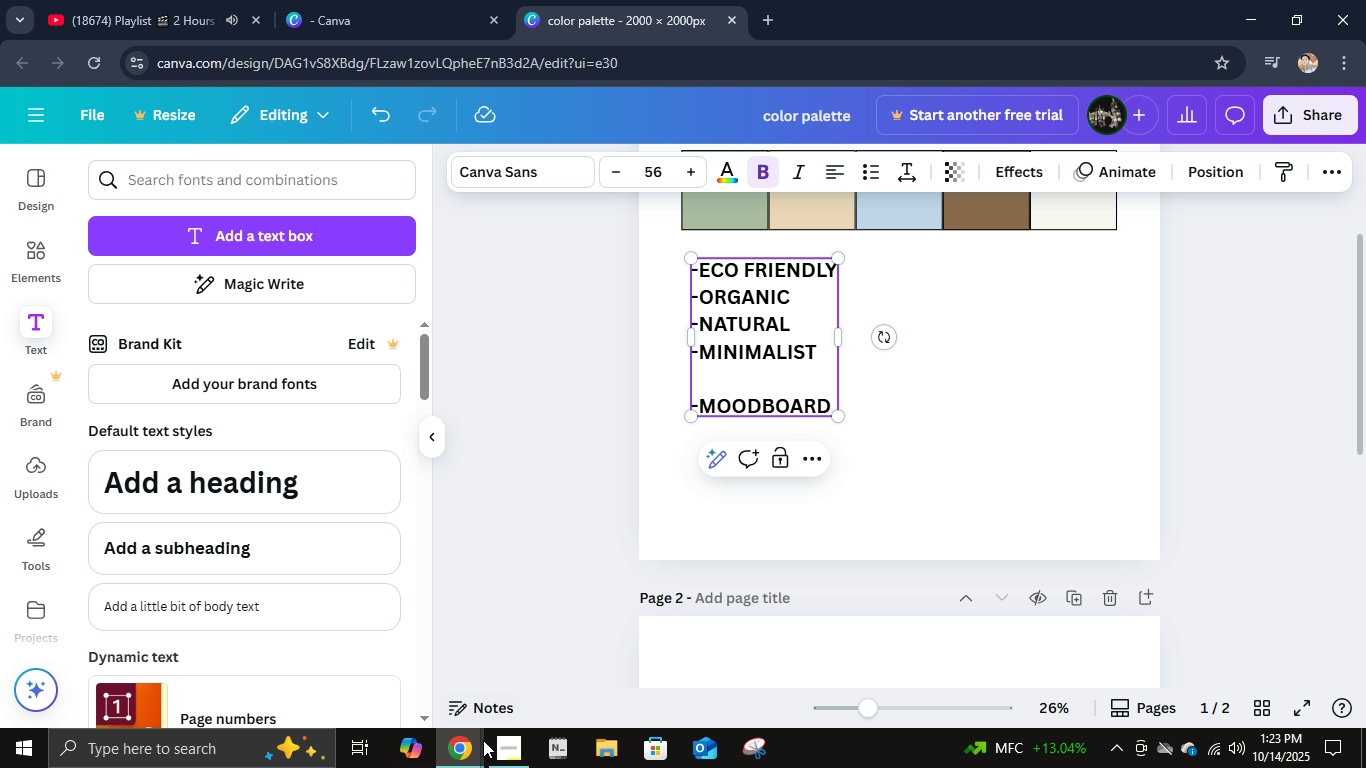 
left_click([503, 757])